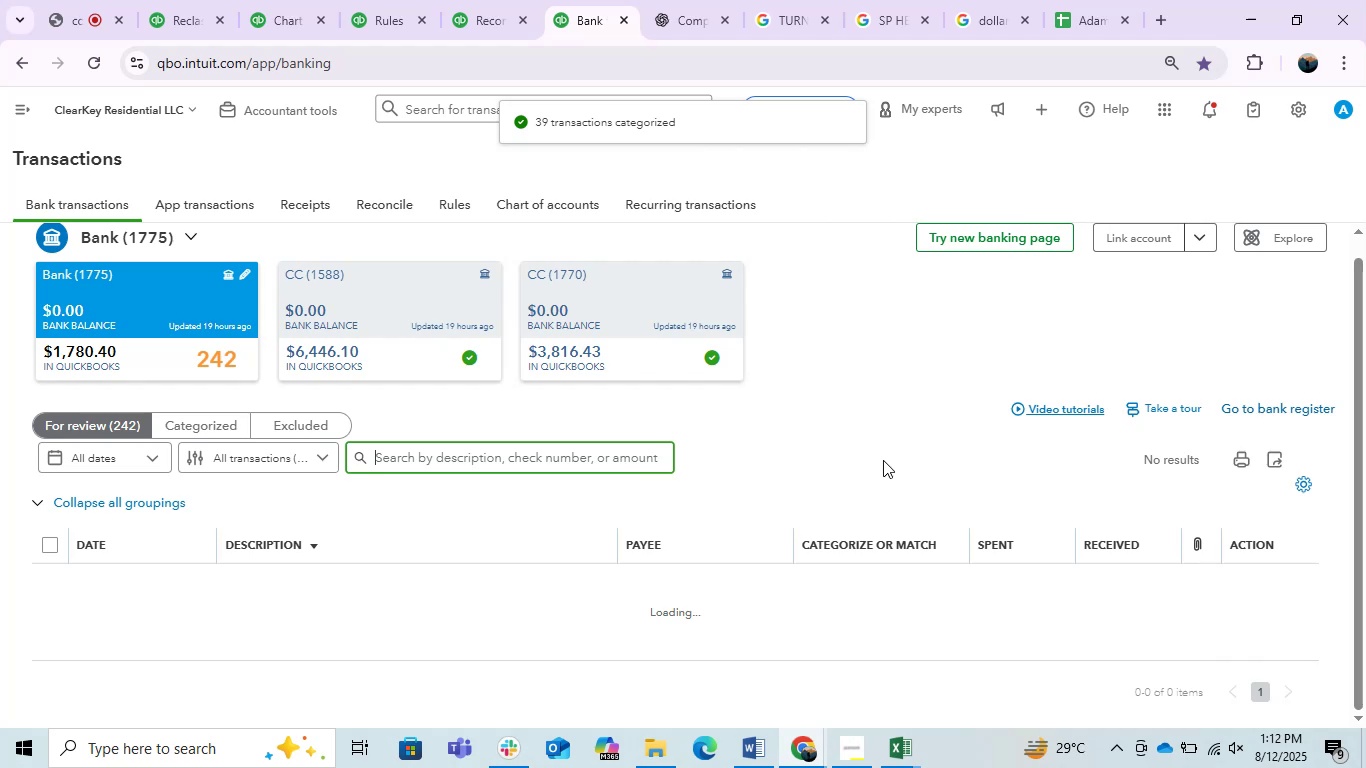 
scroll: coordinate [873, 460], scroll_direction: up, amount: 6.0
 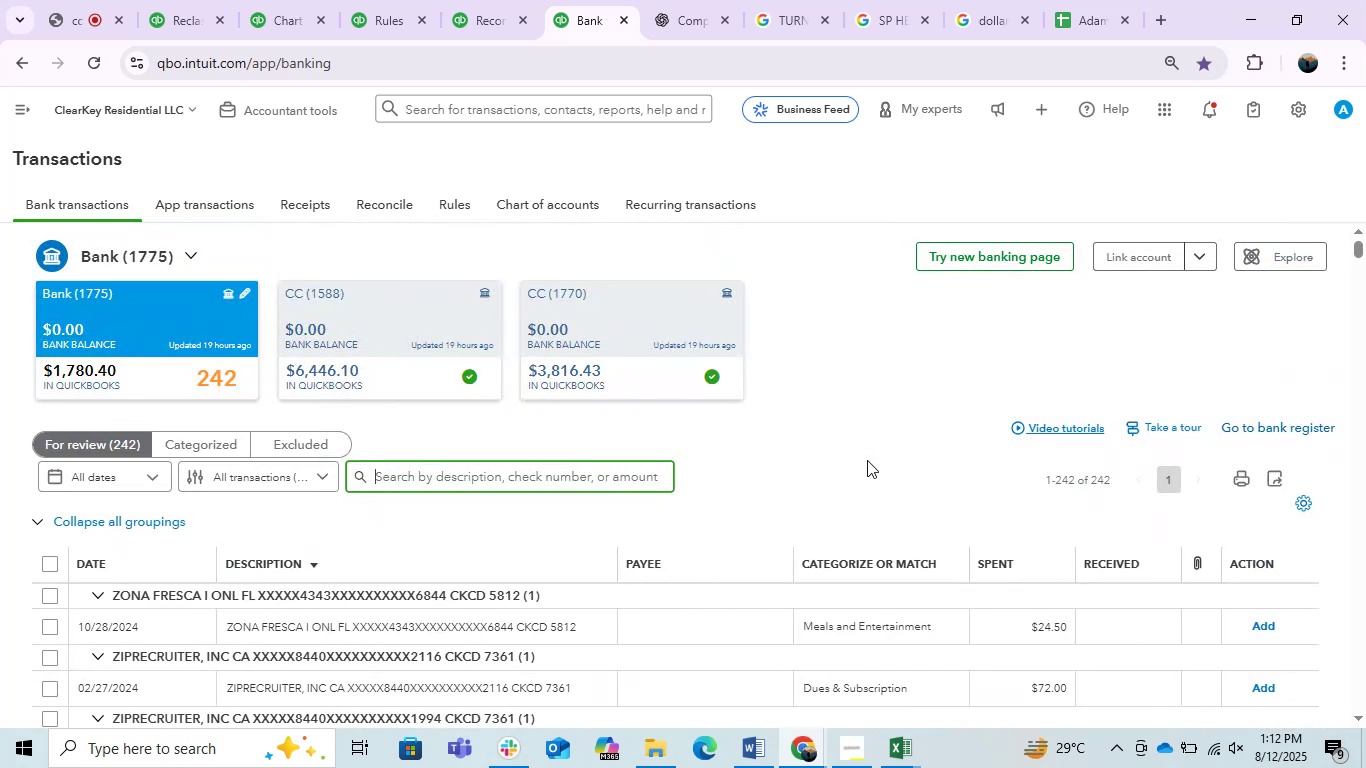 
wait(13.69)
 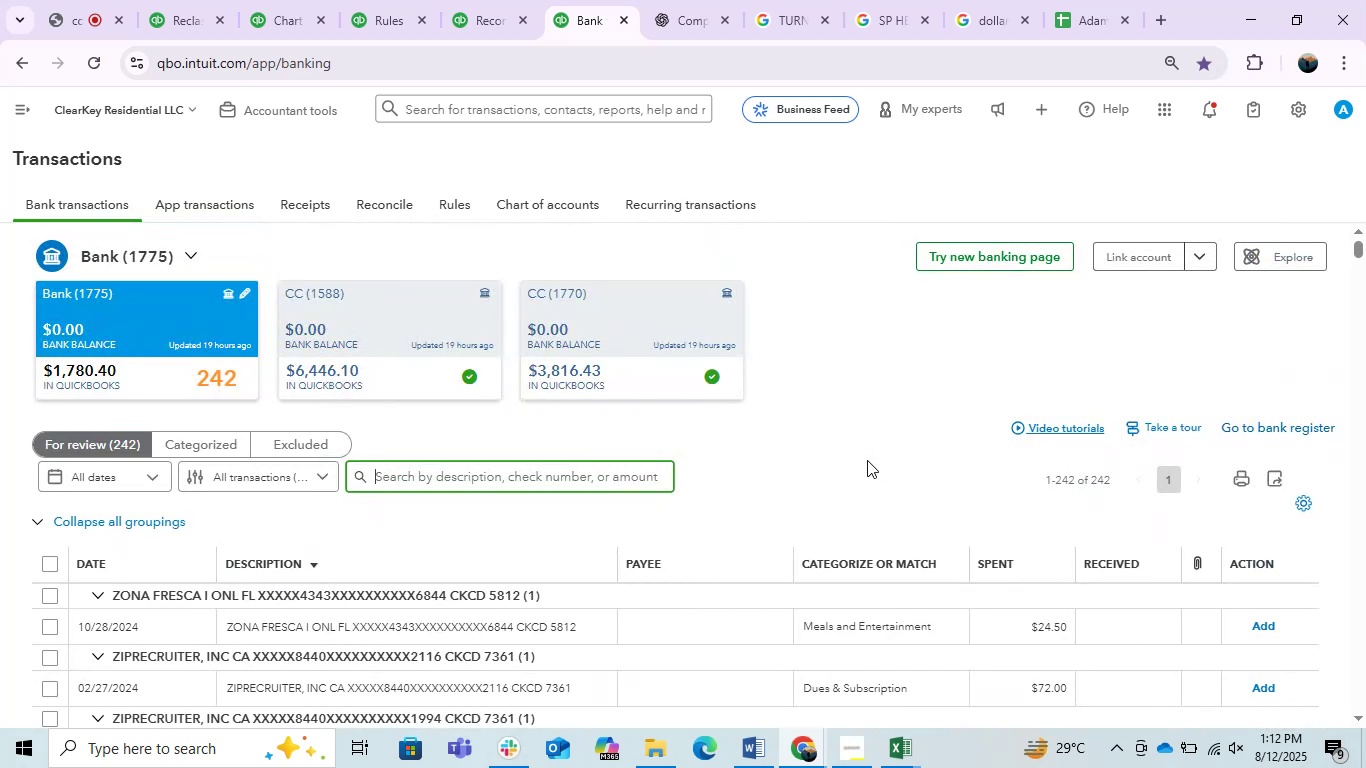 
scroll: coordinate [849, 478], scroll_direction: down, amount: 5.0
 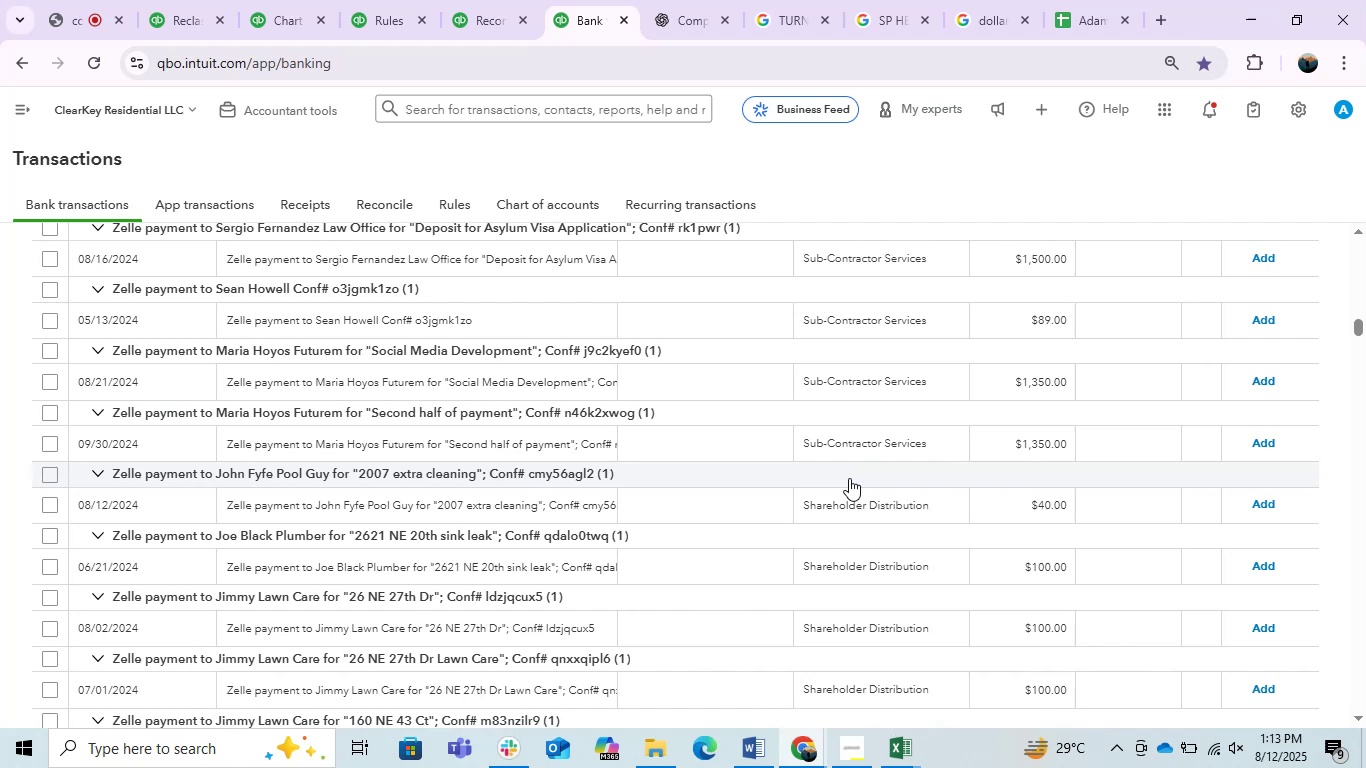 
scroll: coordinate [849, 478], scroll_direction: up, amount: 14.0
 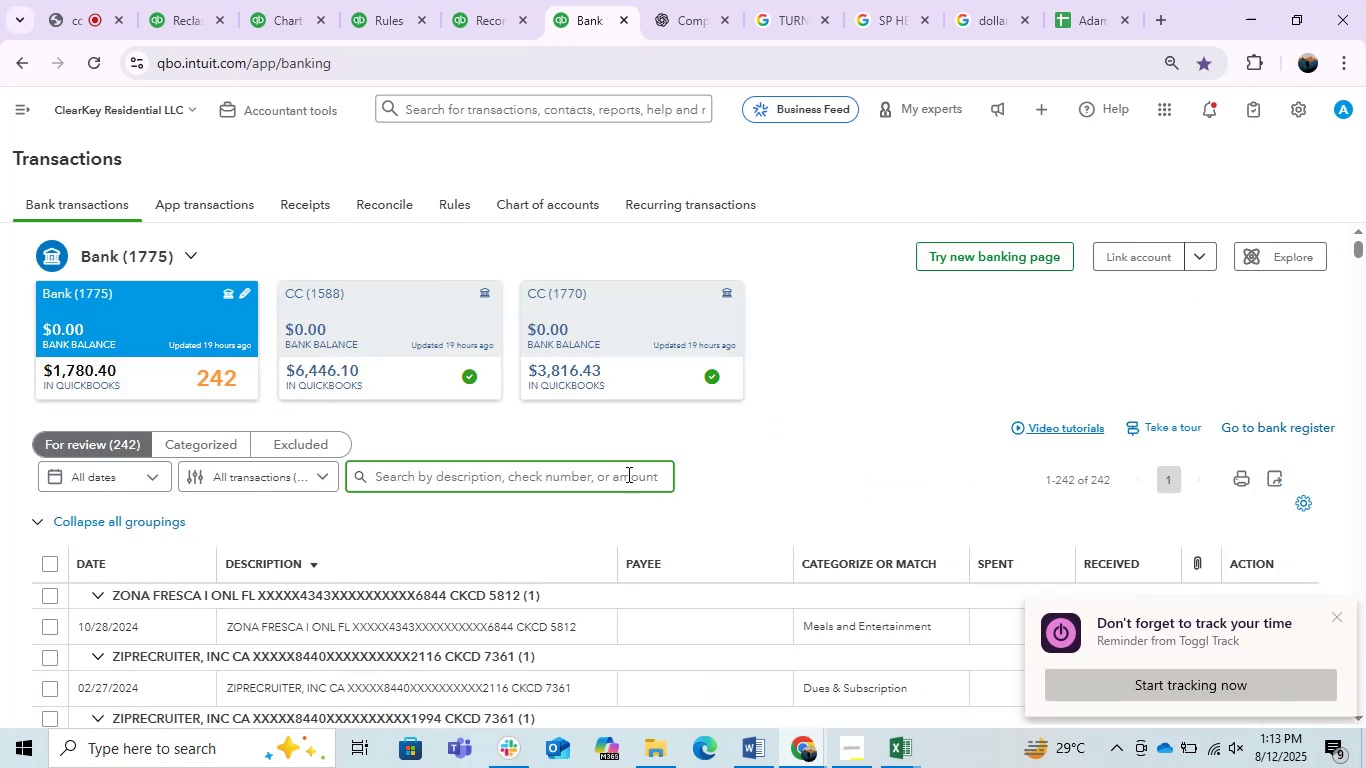 
left_click([625, 474])
 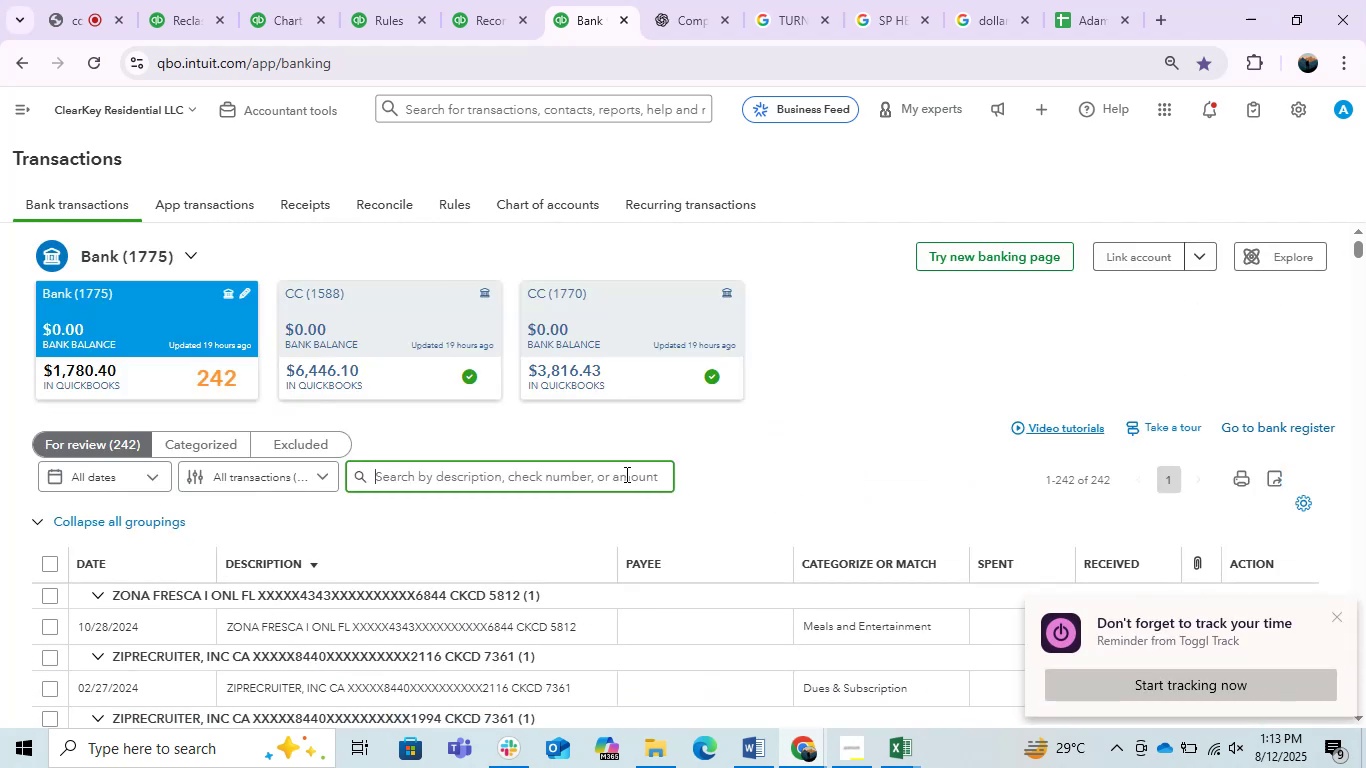 
type(maria)
 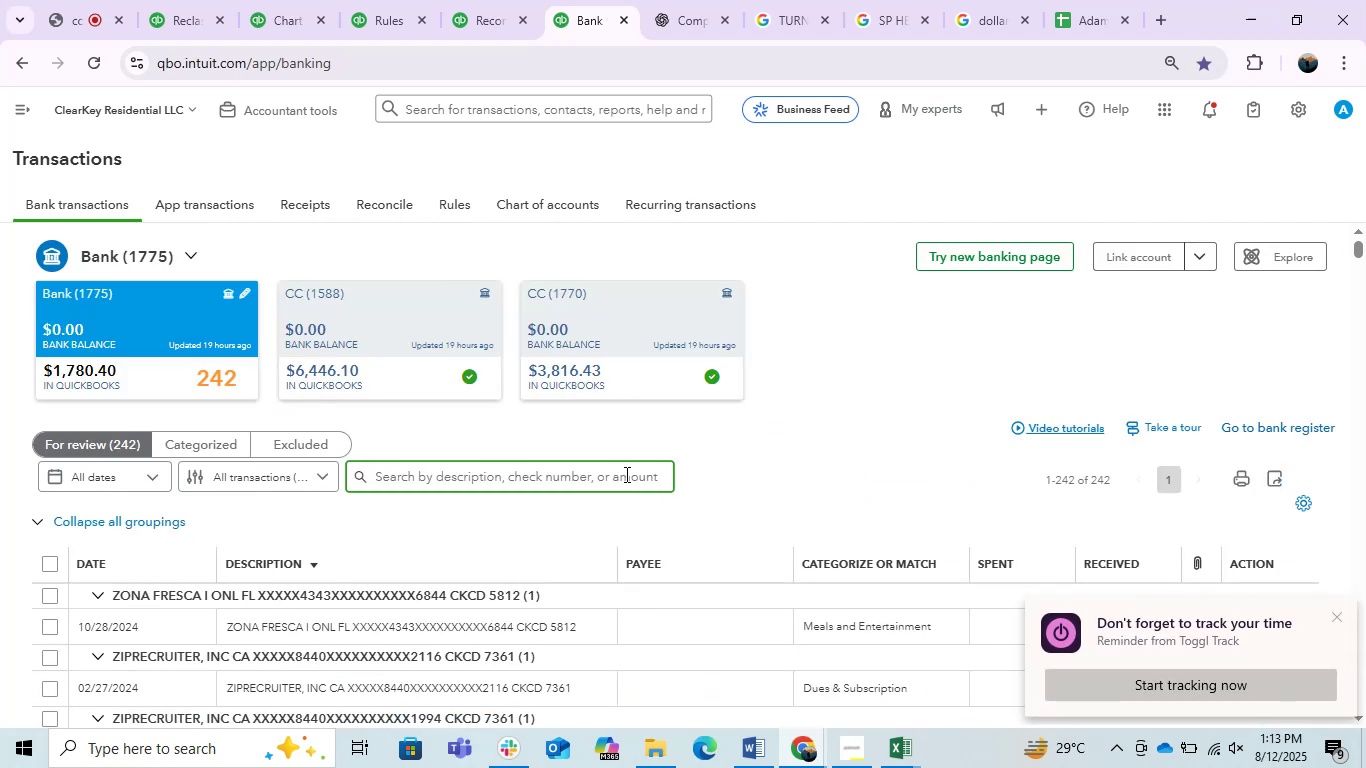 
key(Enter)
 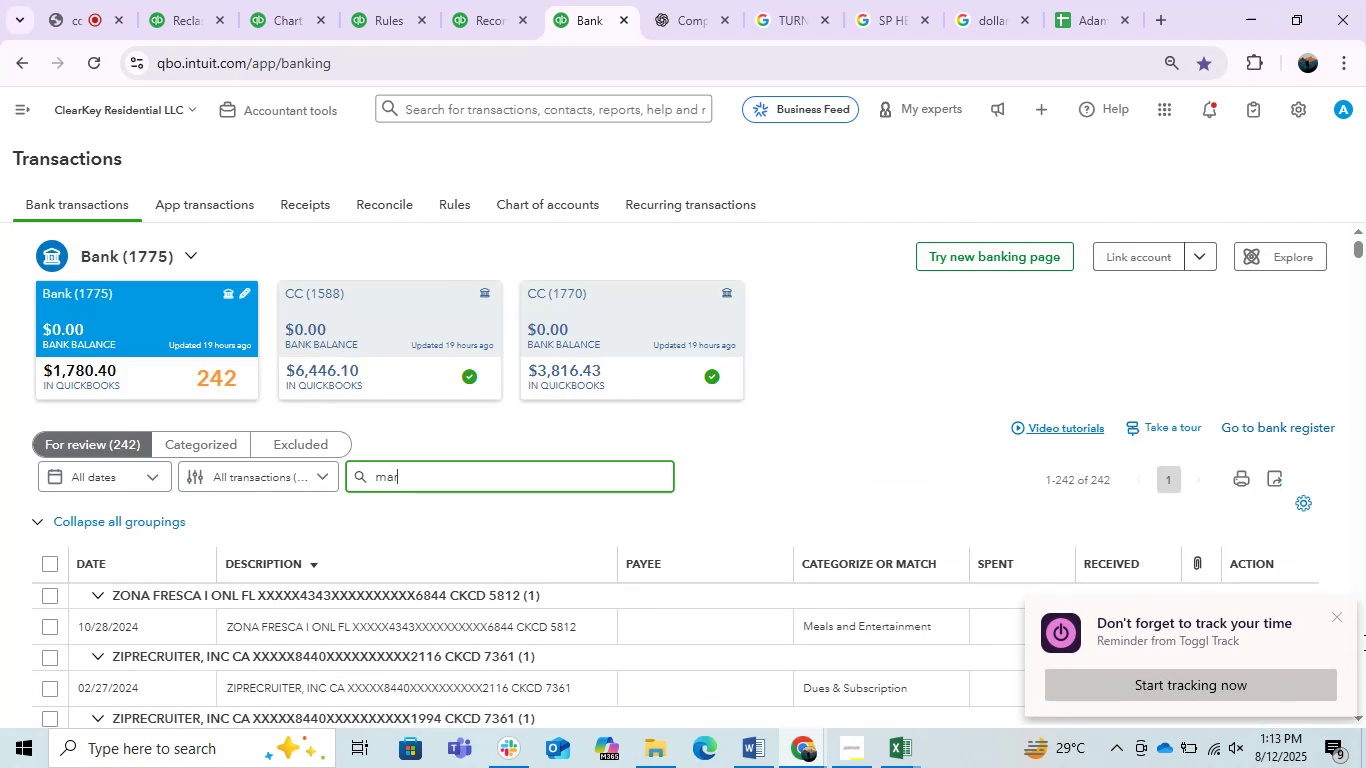 
left_click([1341, 616])
 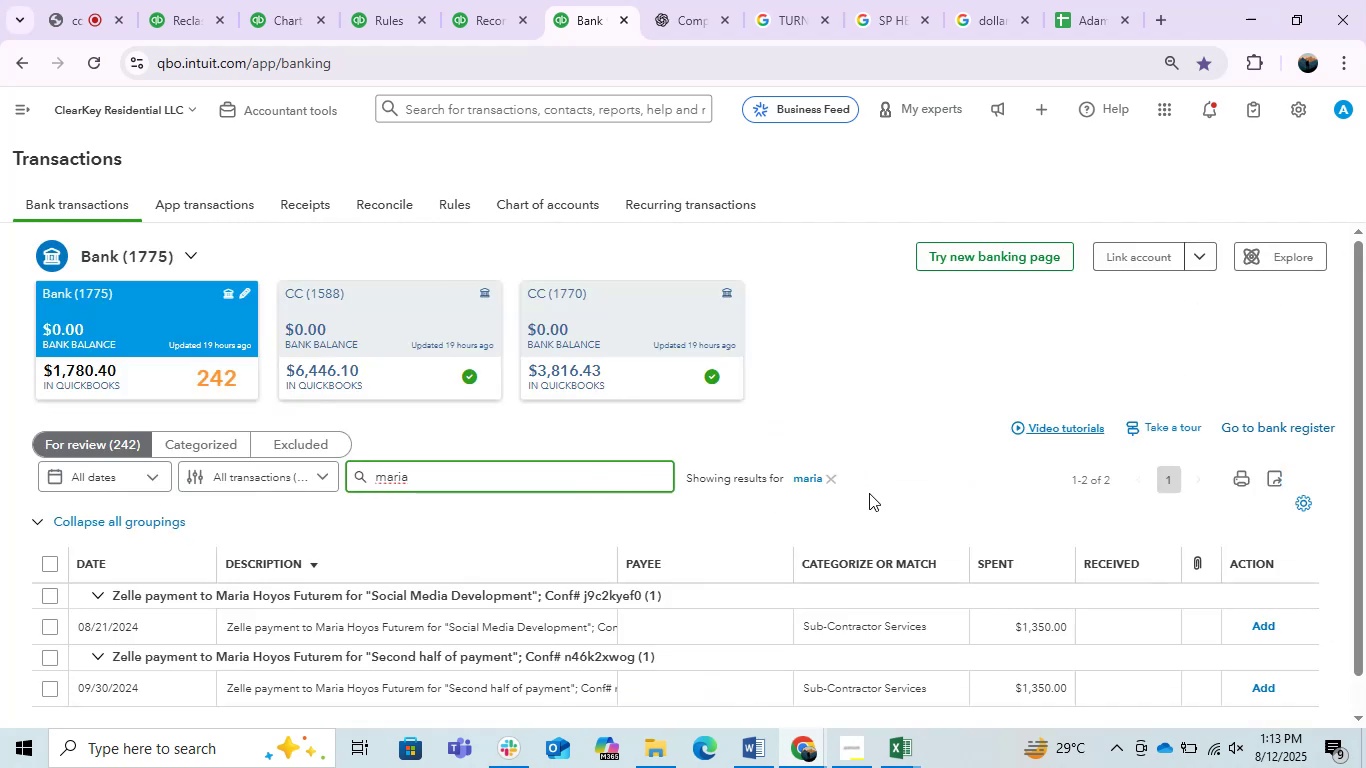 
scroll: coordinate [549, 562], scroll_direction: down, amount: 2.0
 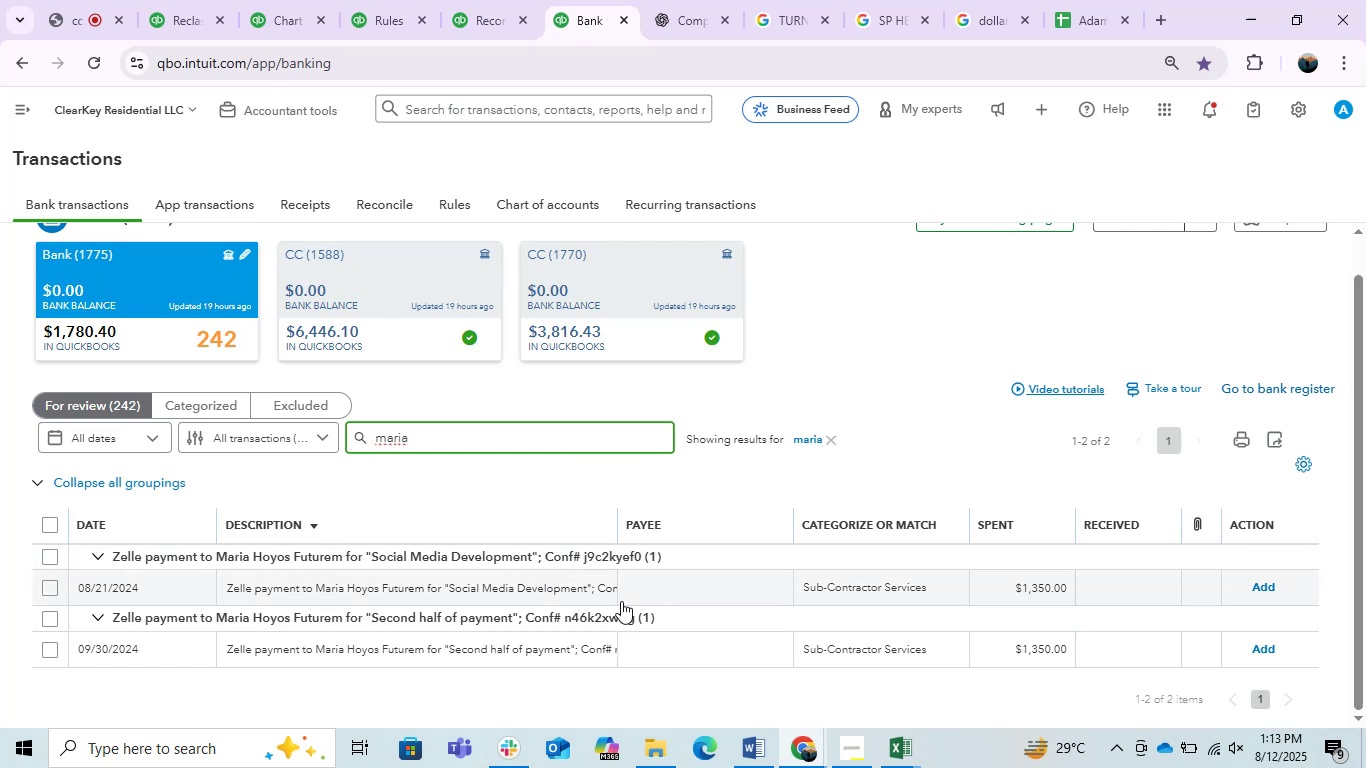 
left_click_drag(start_coordinate=[613, 522], to_coordinate=[732, 564])
 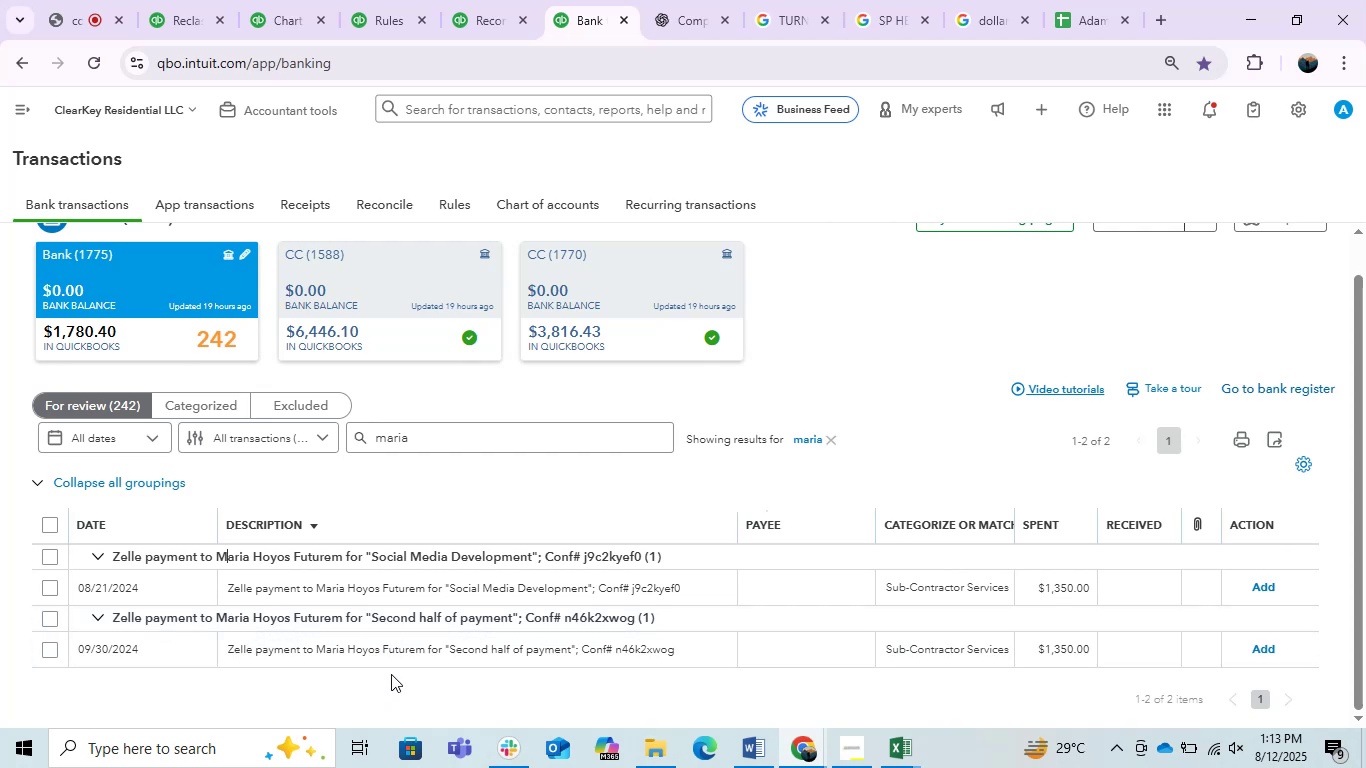 
wait(12.72)
 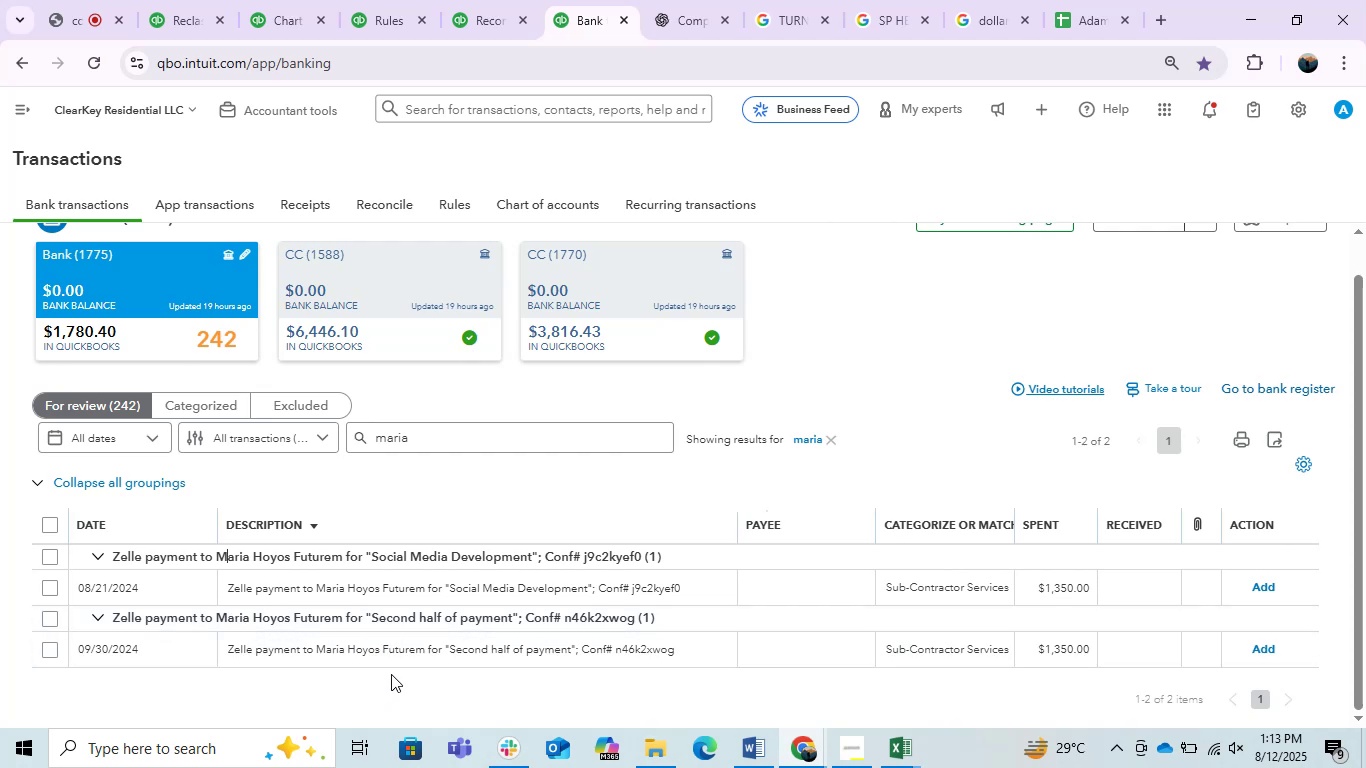 
left_click([408, 583])
 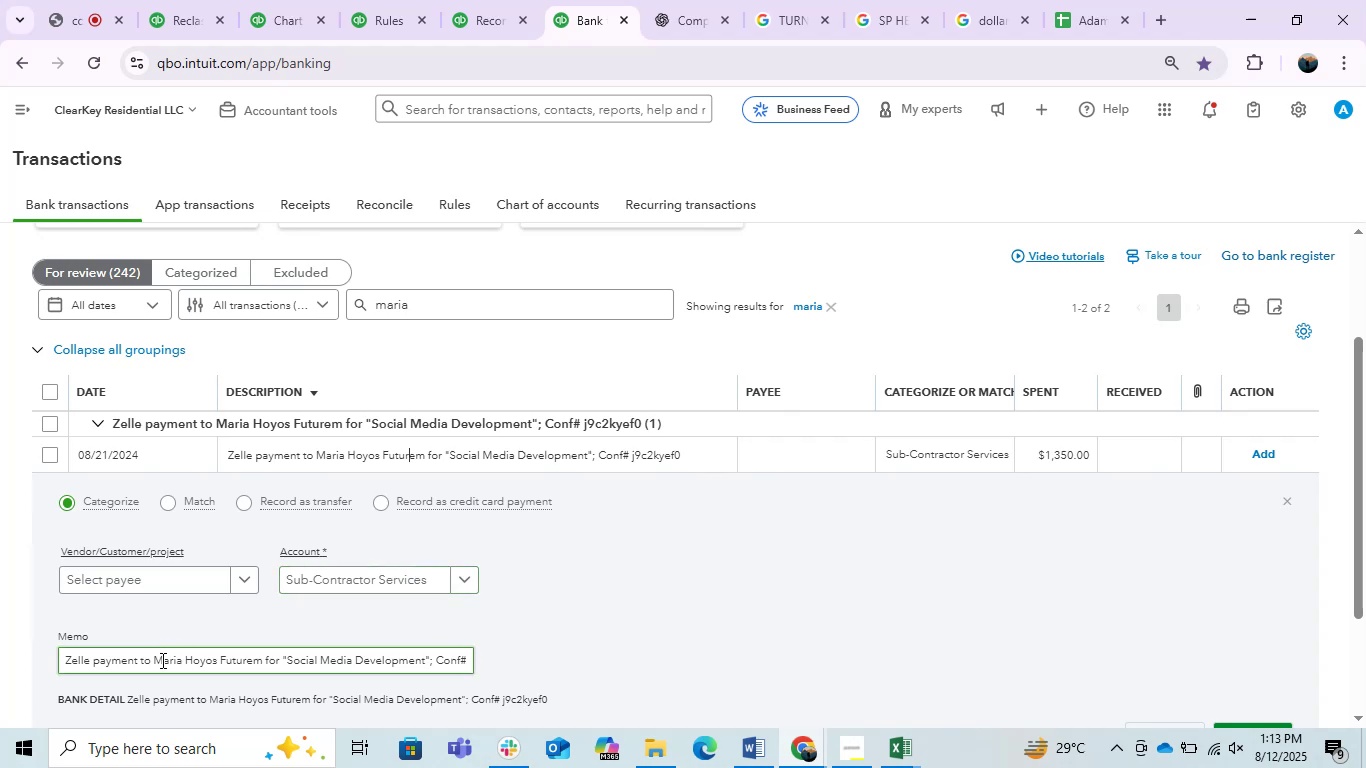 
left_click_drag(start_coordinate=[149, 660], to_coordinate=[260, 665])
 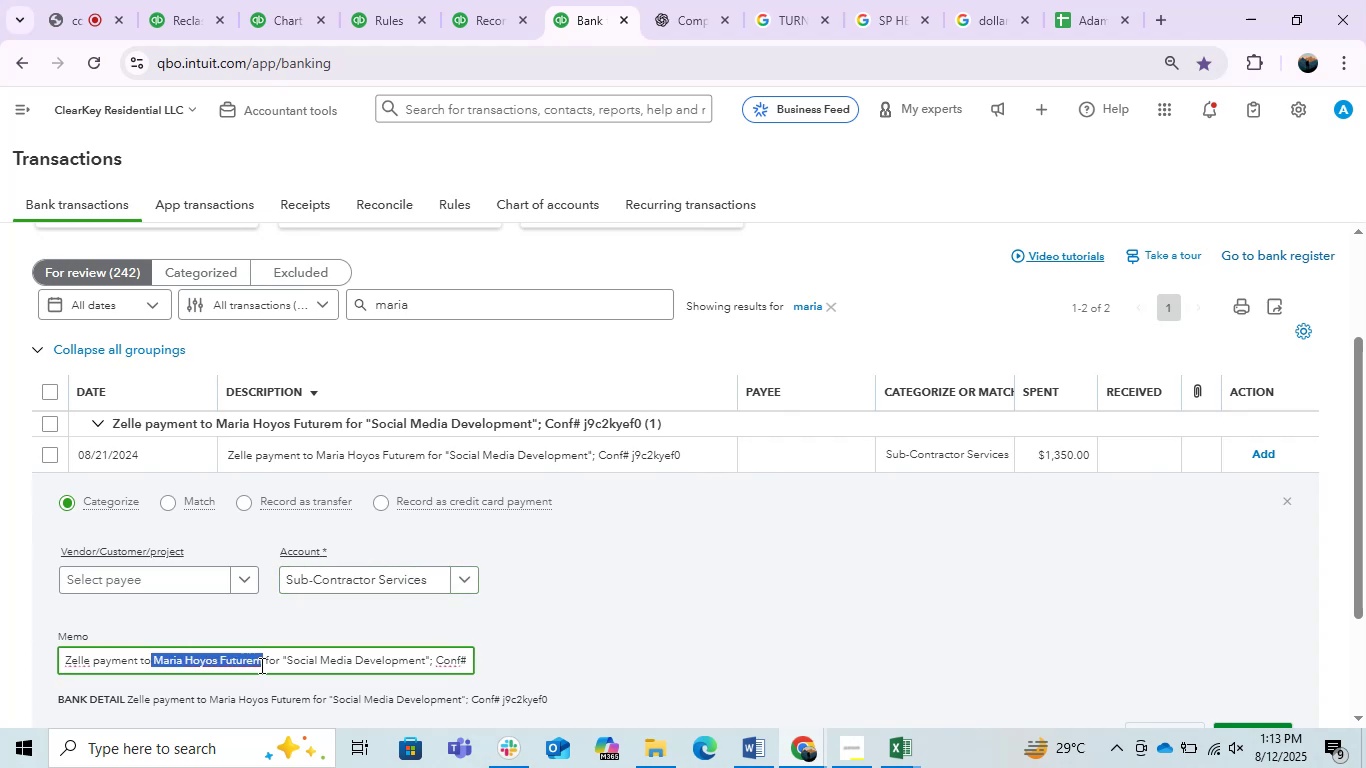 
key(Control+C)
 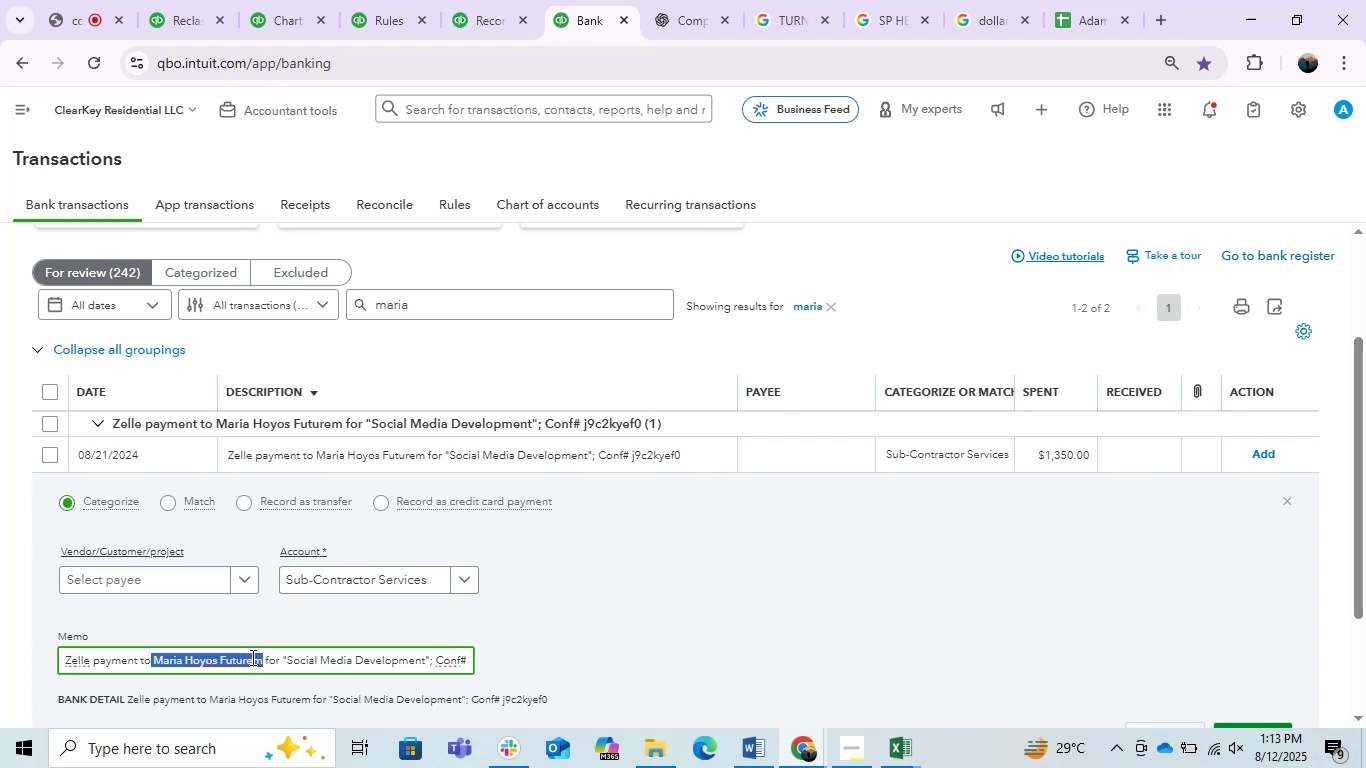 
key(Control+C)
 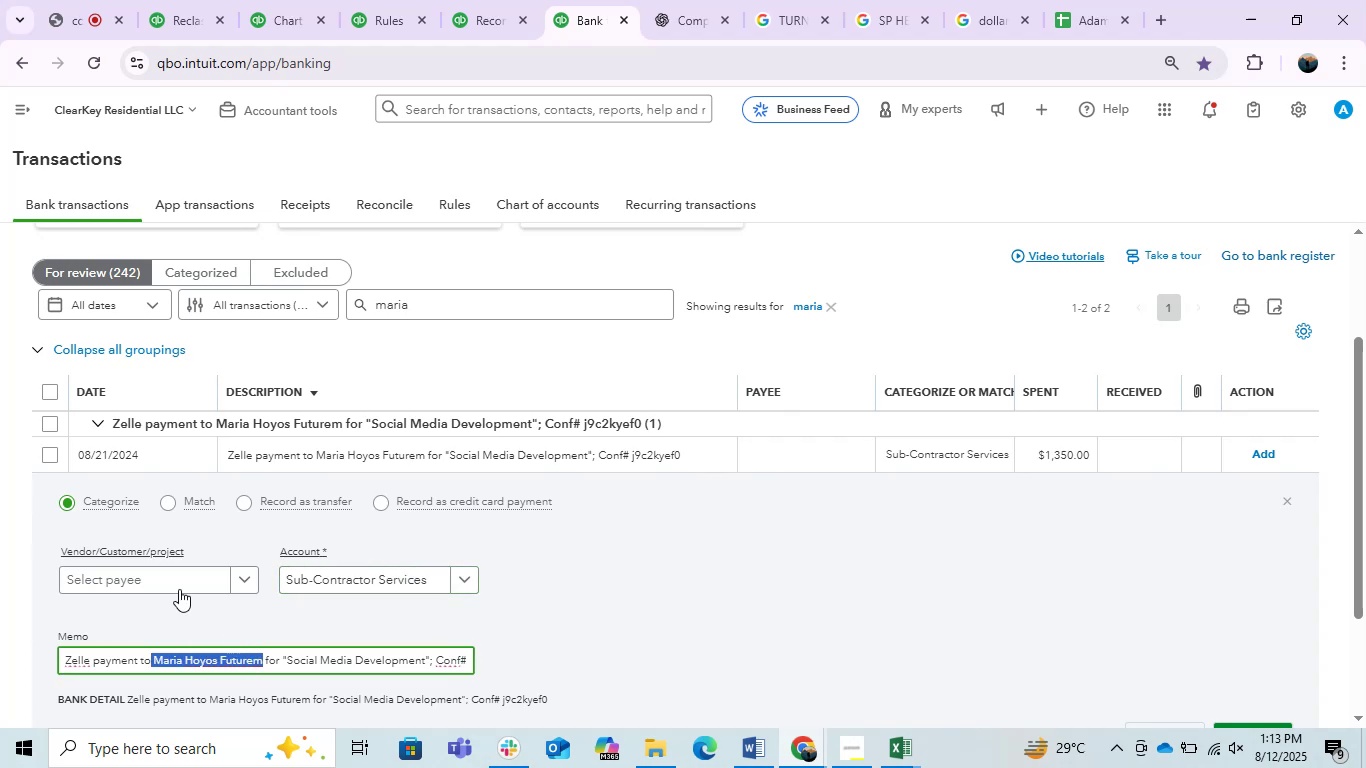 
left_click([177, 584])
 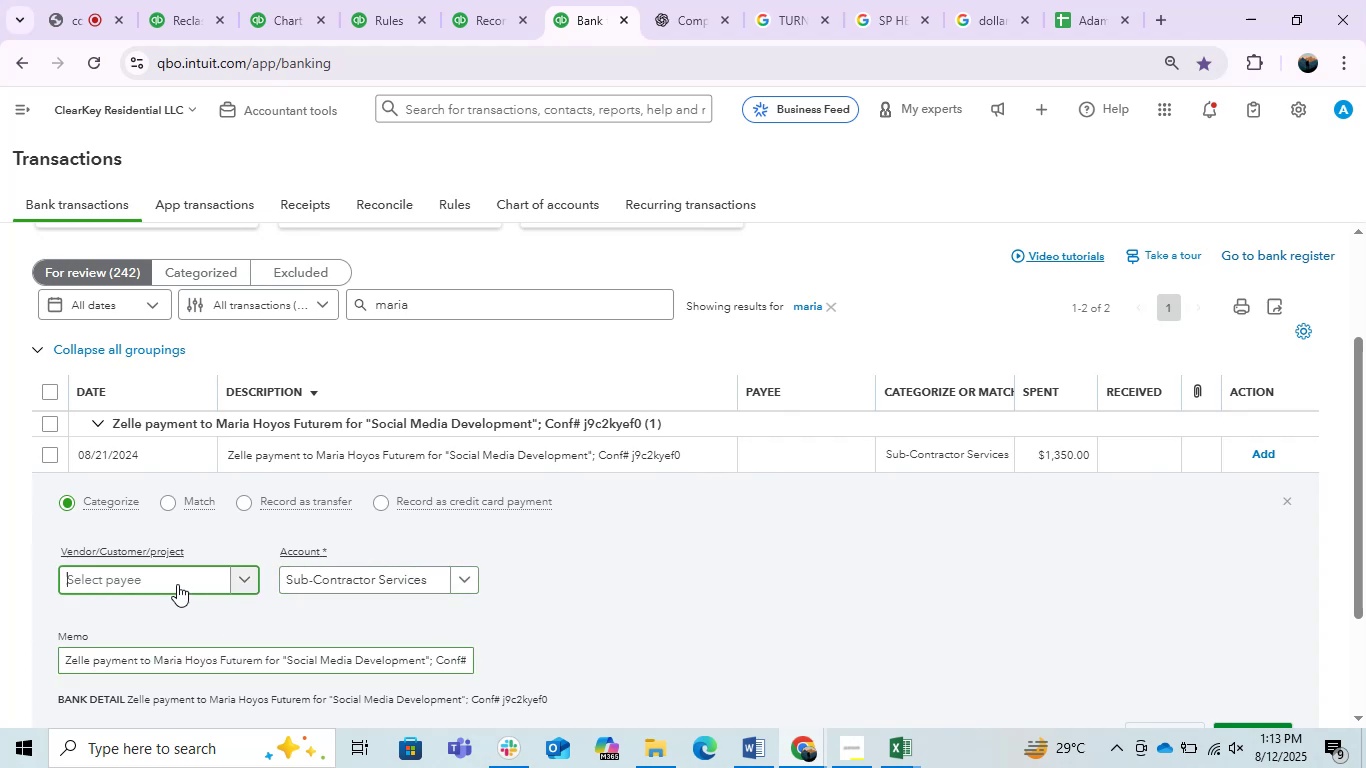 
key(Control+ControlLeft)
 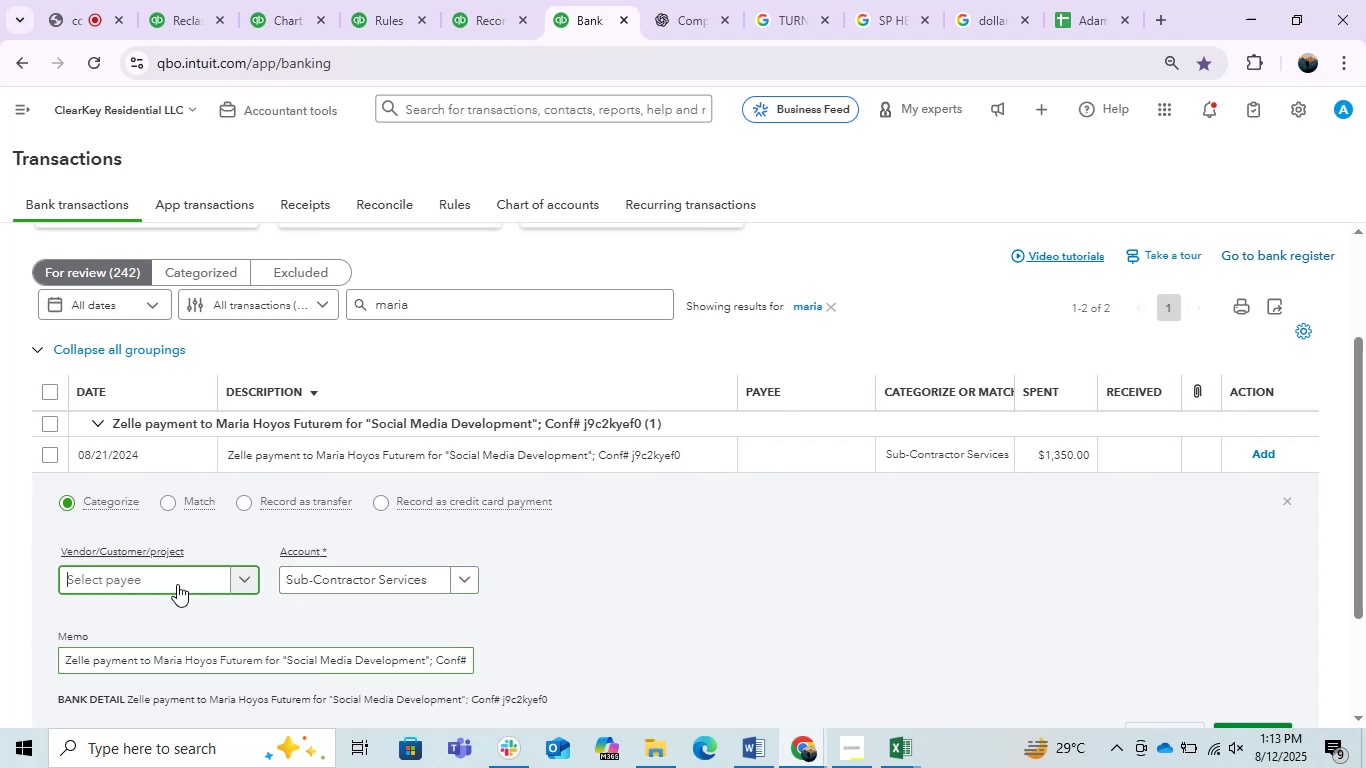 
key(Control+V)
 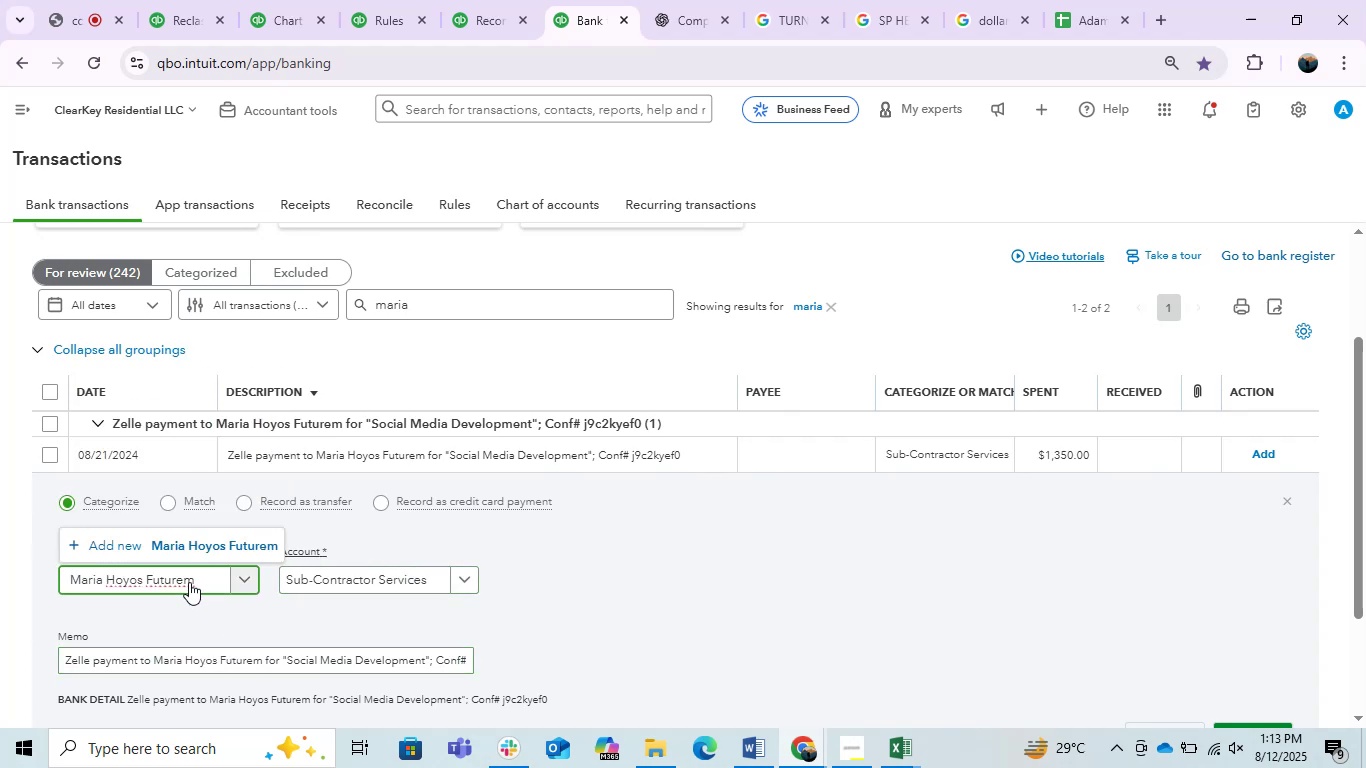 
left_click([221, 545])
 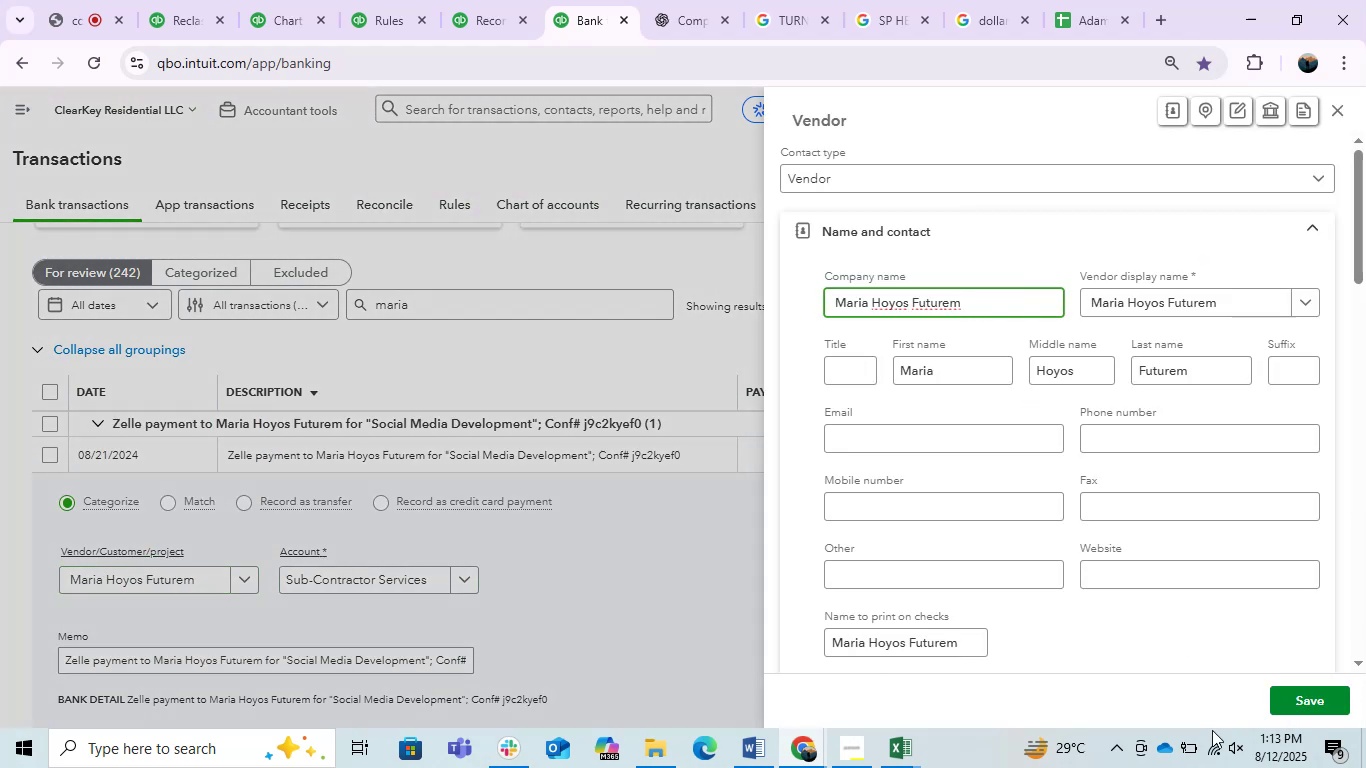 
left_click([1339, 690])
 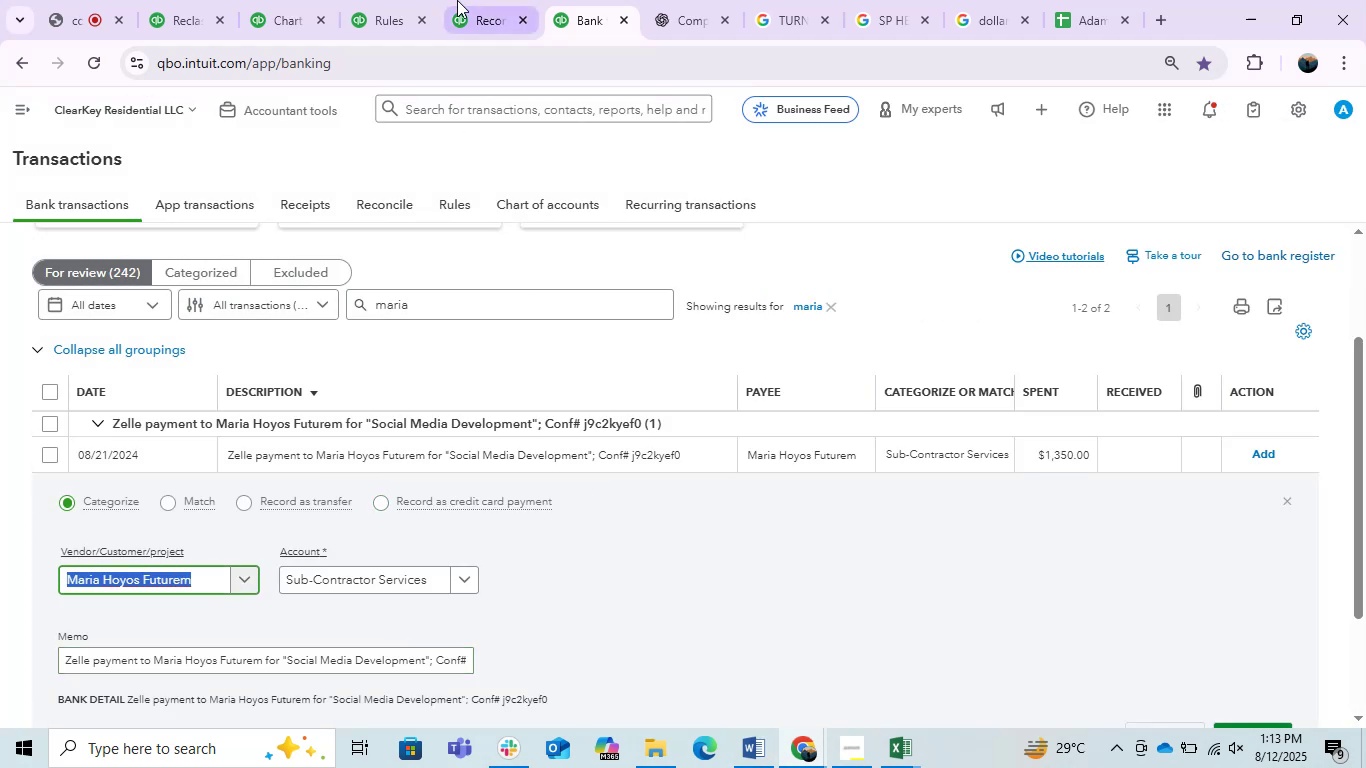 
wait(5.8)
 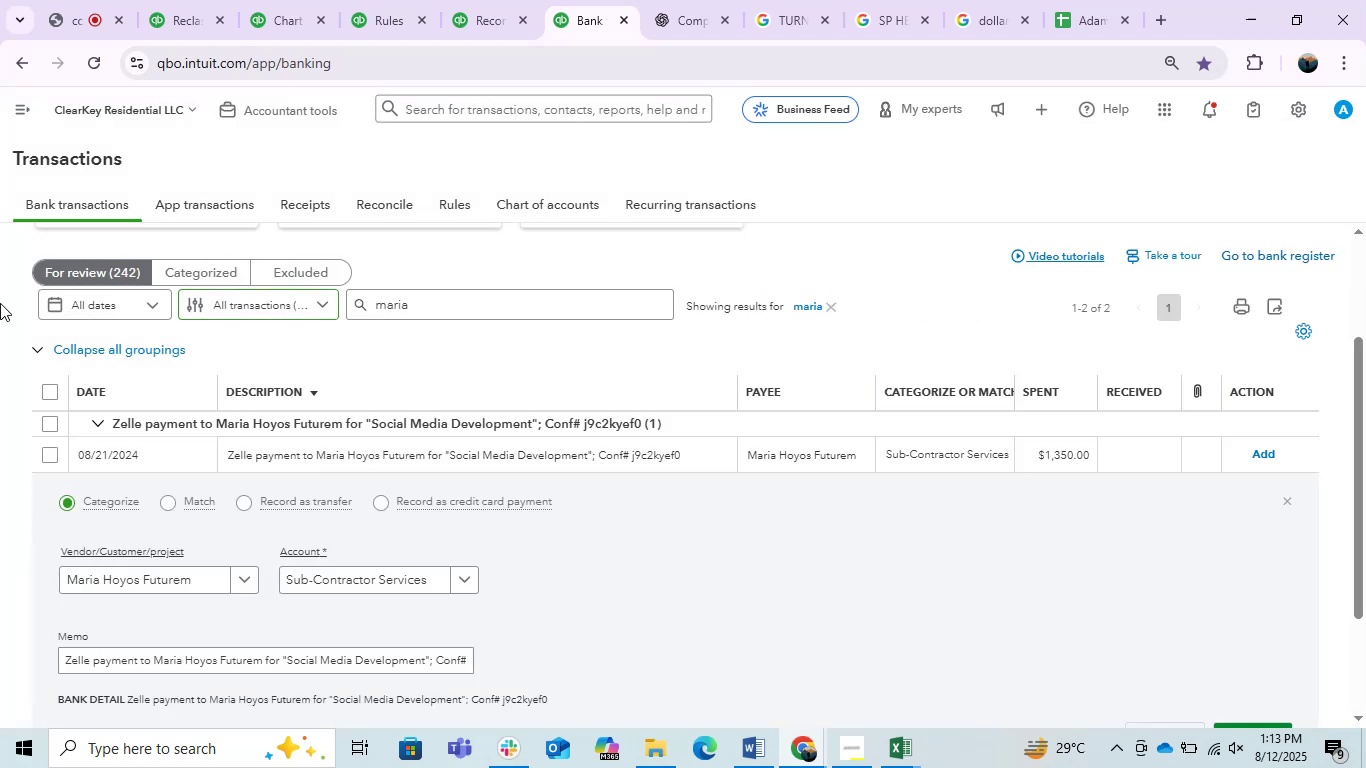 
left_click([292, 0])
 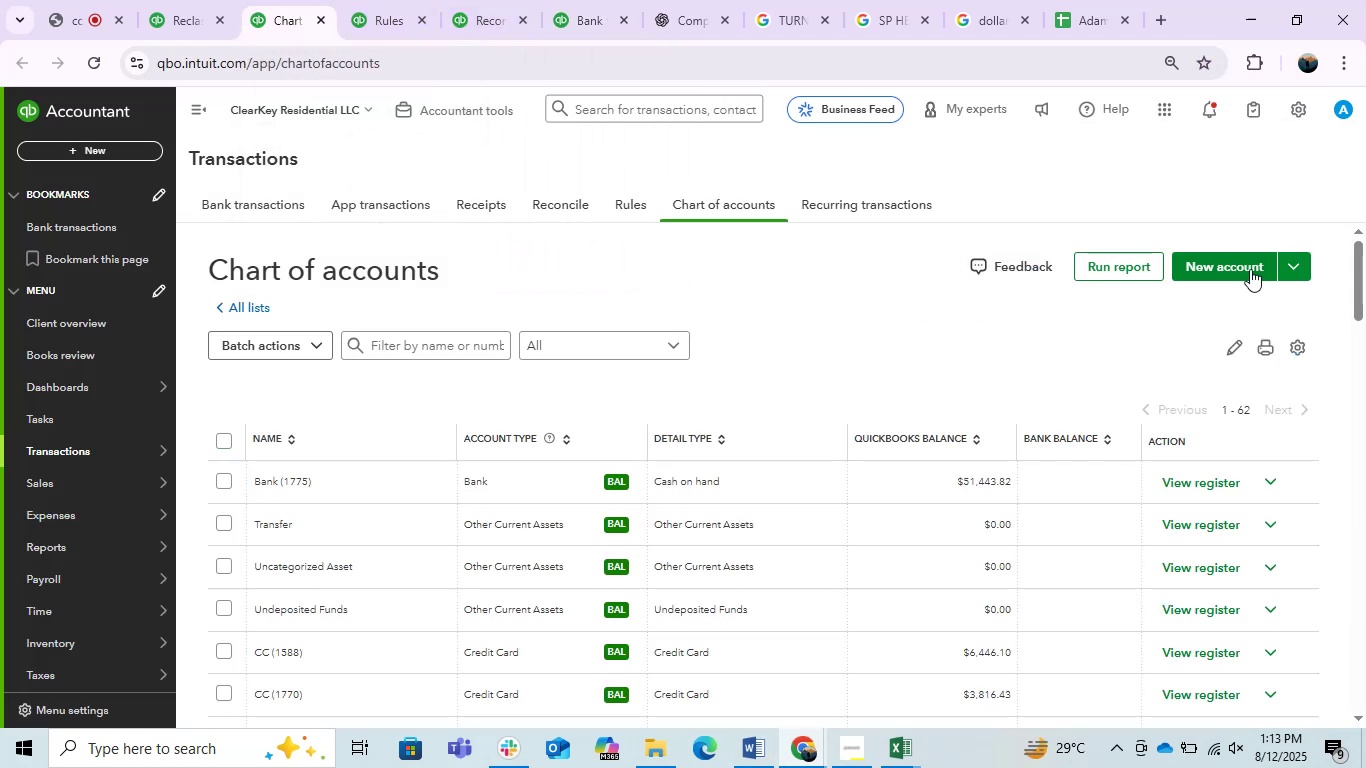 
left_click([1232, 266])
 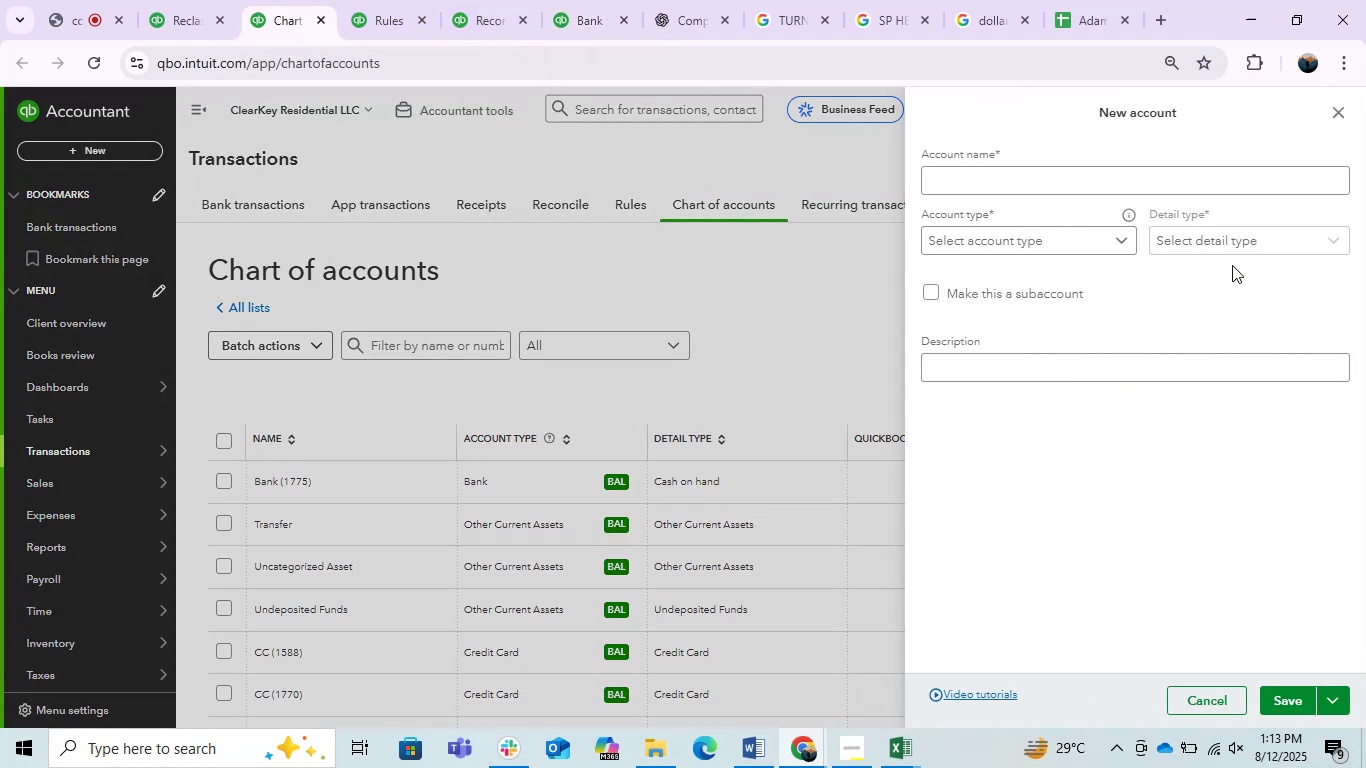 
left_click([1075, 187])
 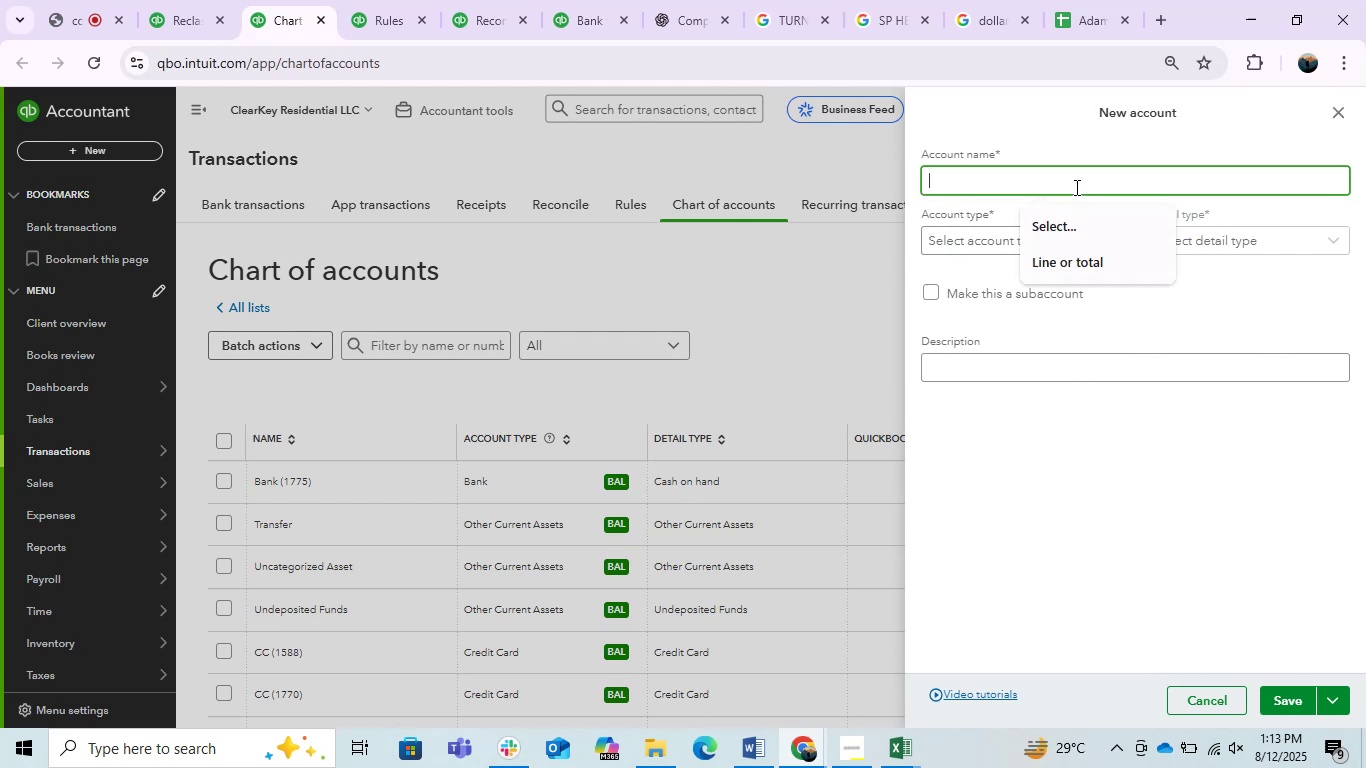 
key(Control+V)
 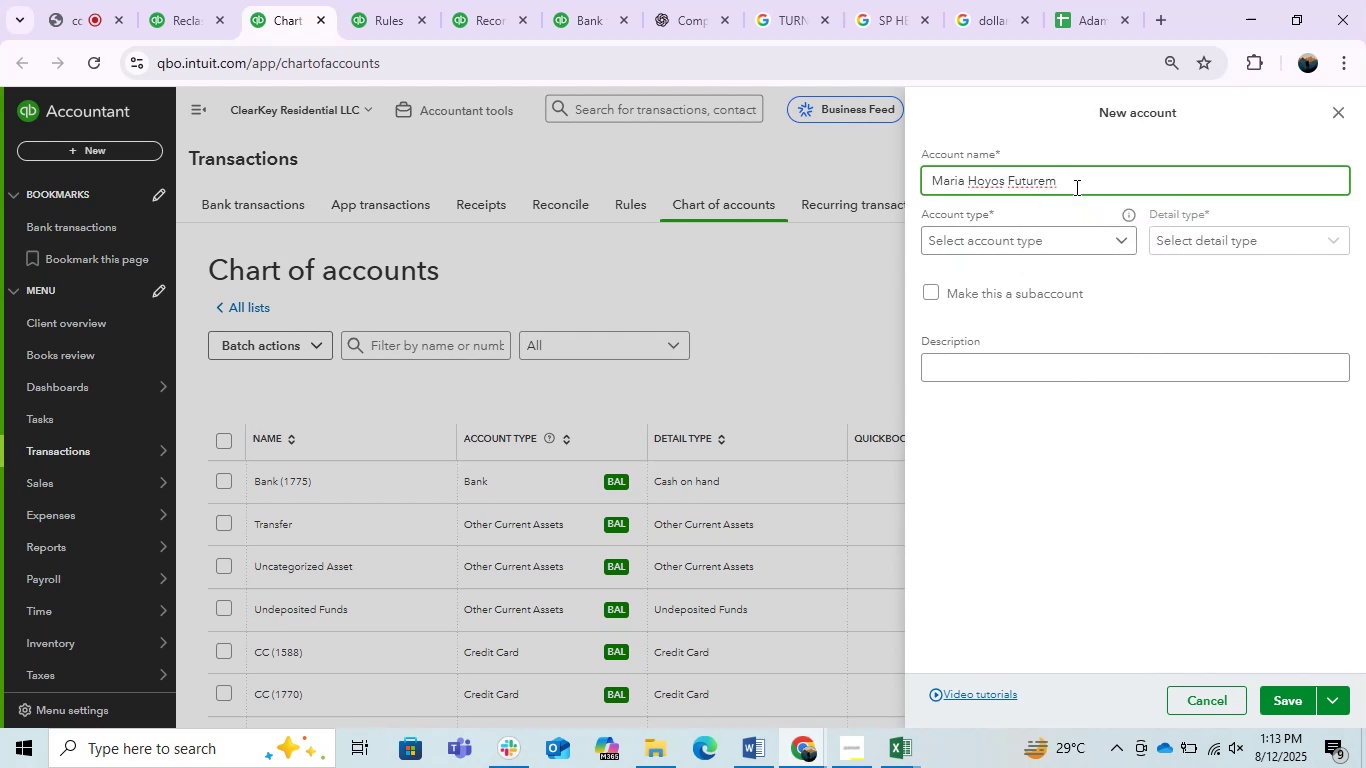 
left_click_drag(start_coordinate=[1075, 187], to_coordinate=[1011, 186])
 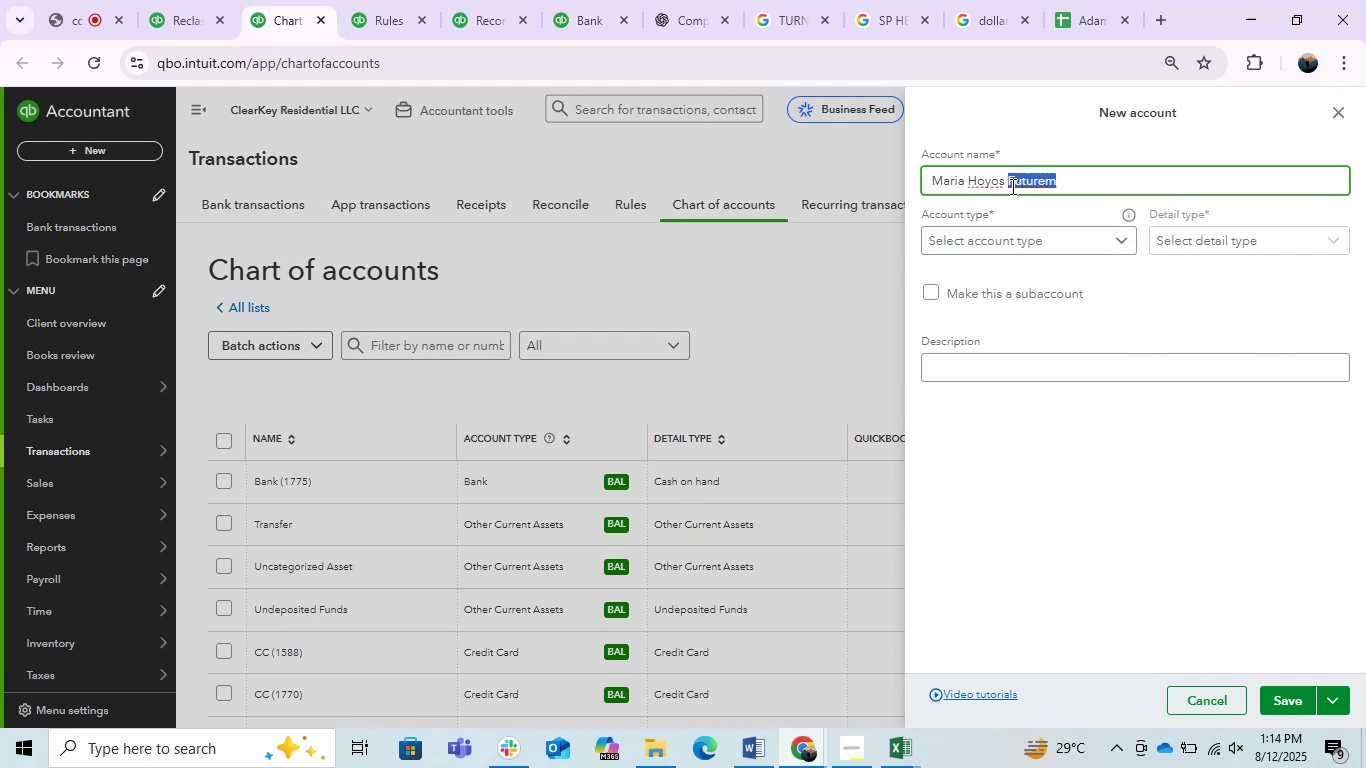 
key(Backspace)
 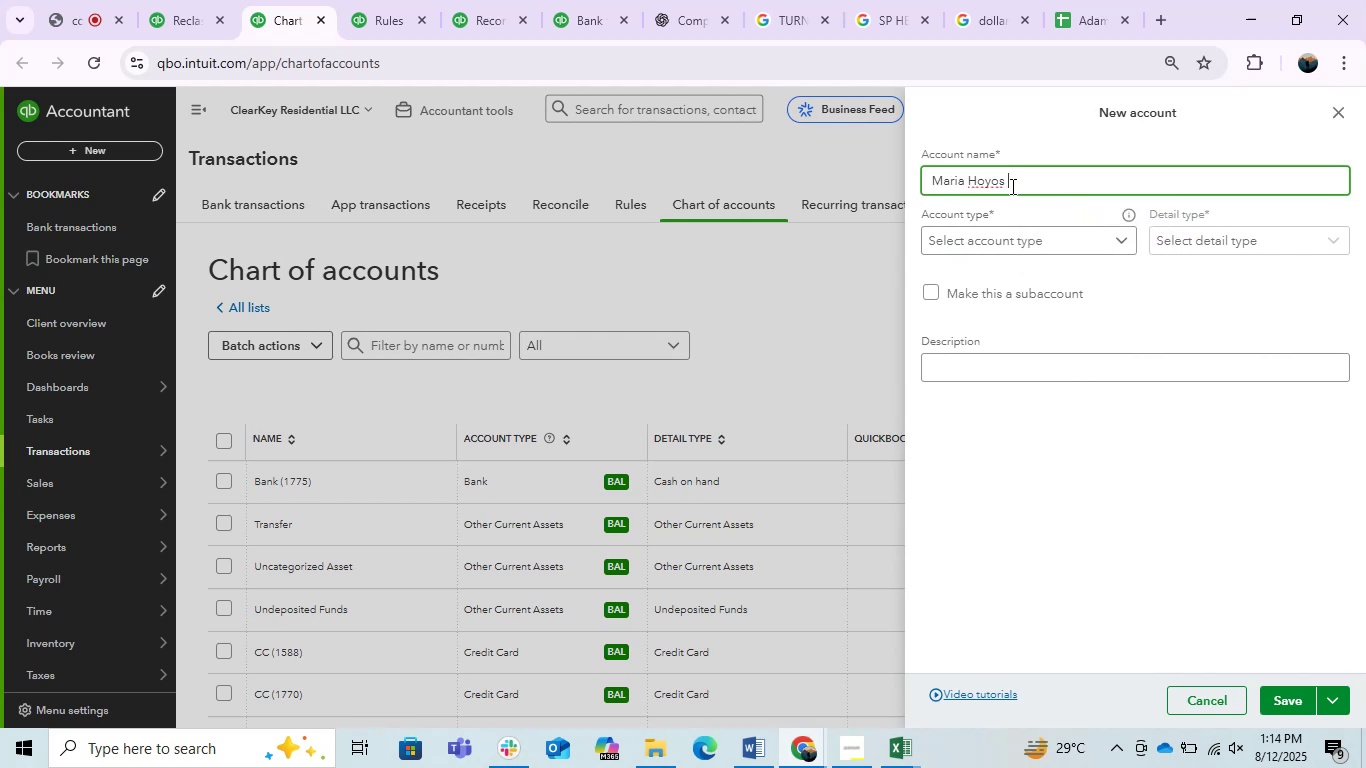 
key(Backspace)
 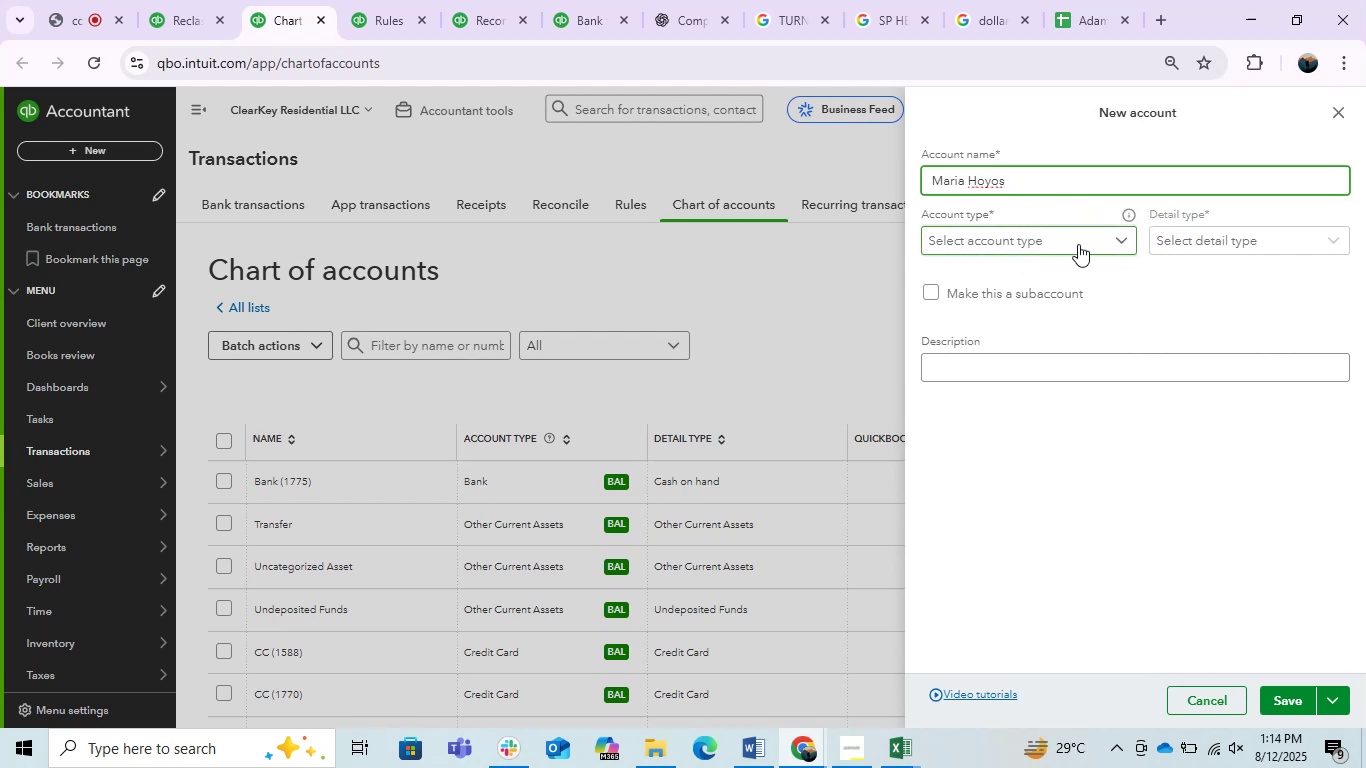 
left_click([1078, 244])
 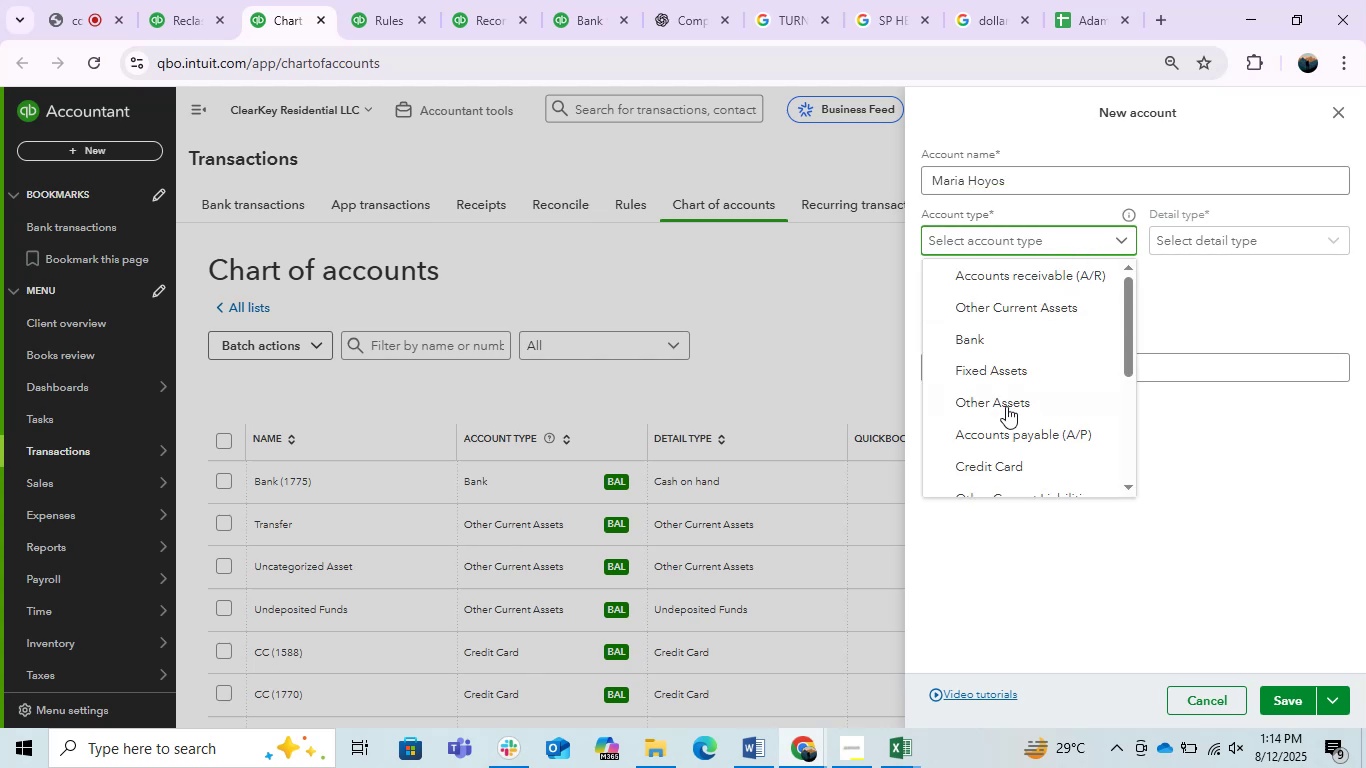 
scroll: coordinate [1005, 435], scroll_direction: down, amount: 6.0
 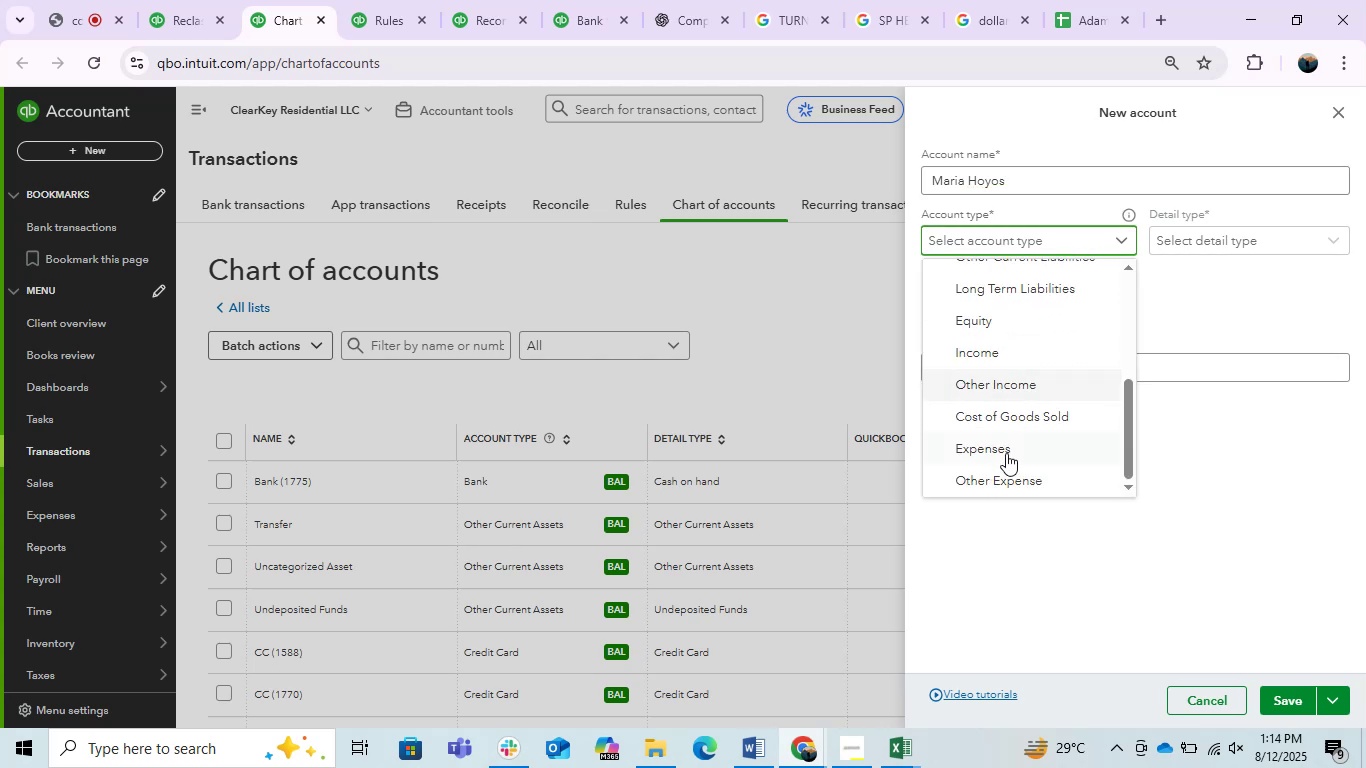 
left_click([1006, 453])
 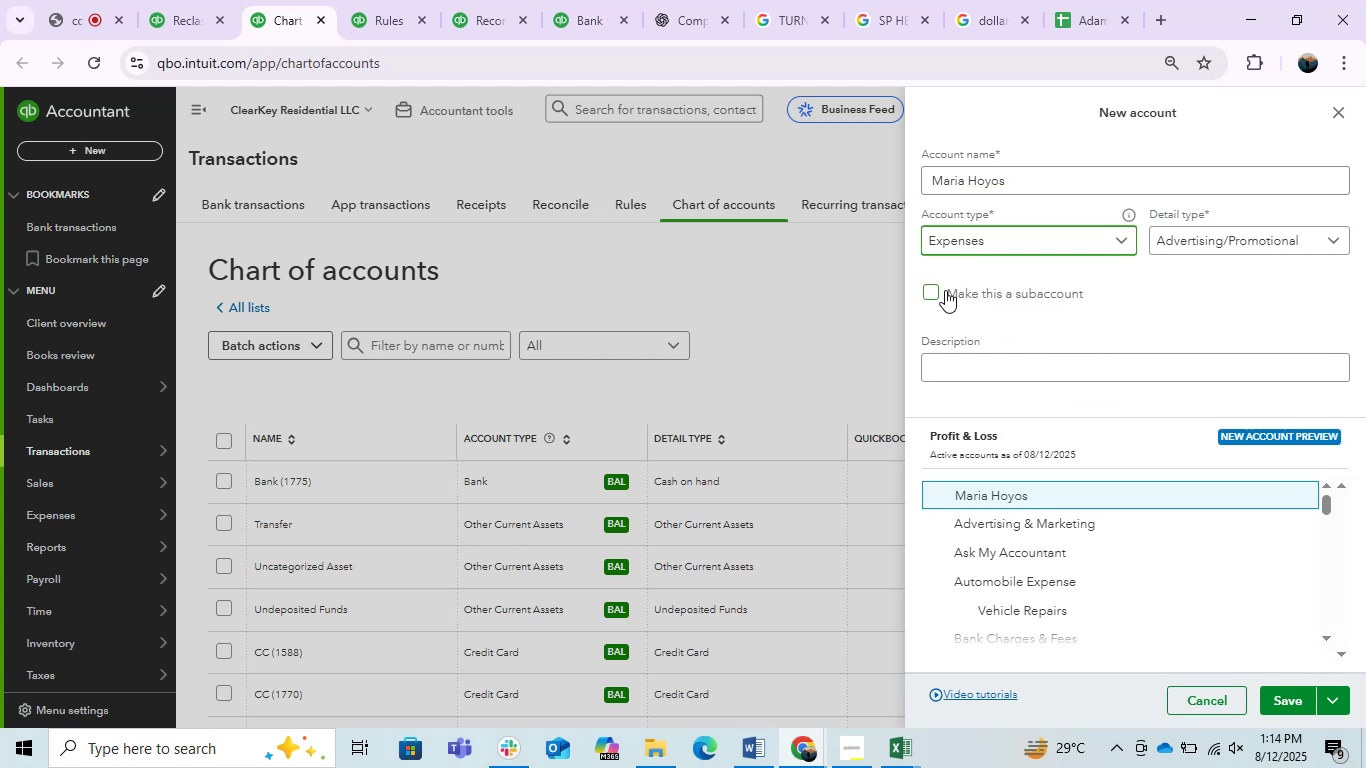 
left_click([936, 290])
 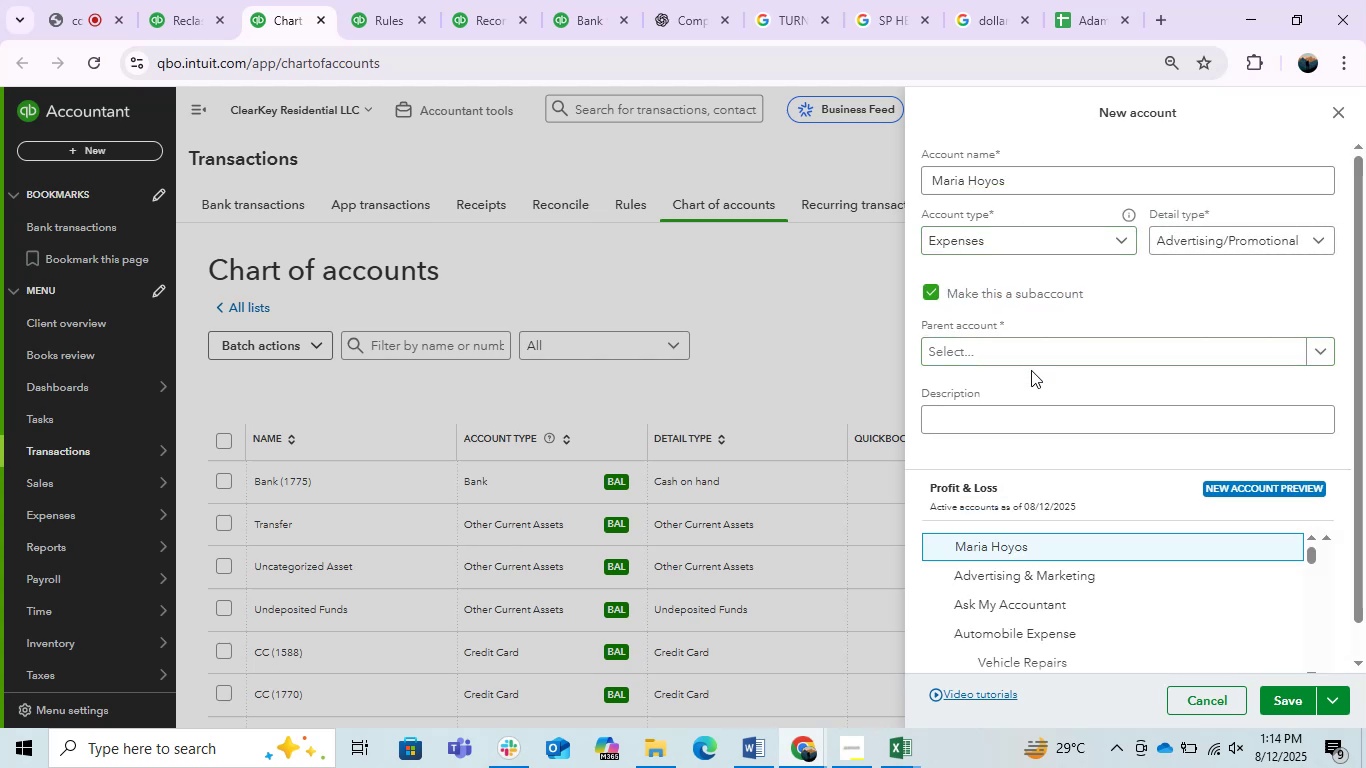 
left_click([1008, 360])
 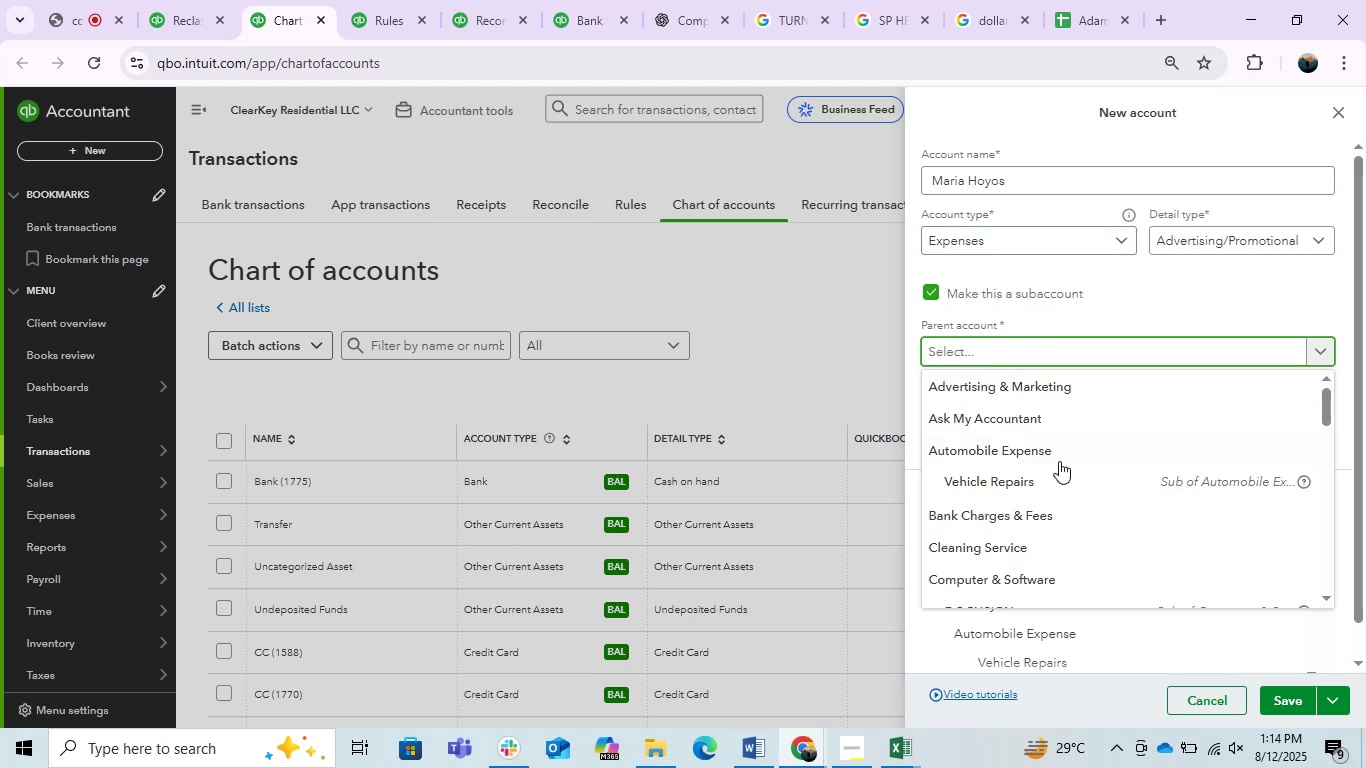 
scroll: coordinate [1076, 509], scroll_direction: down, amount: 1.0
 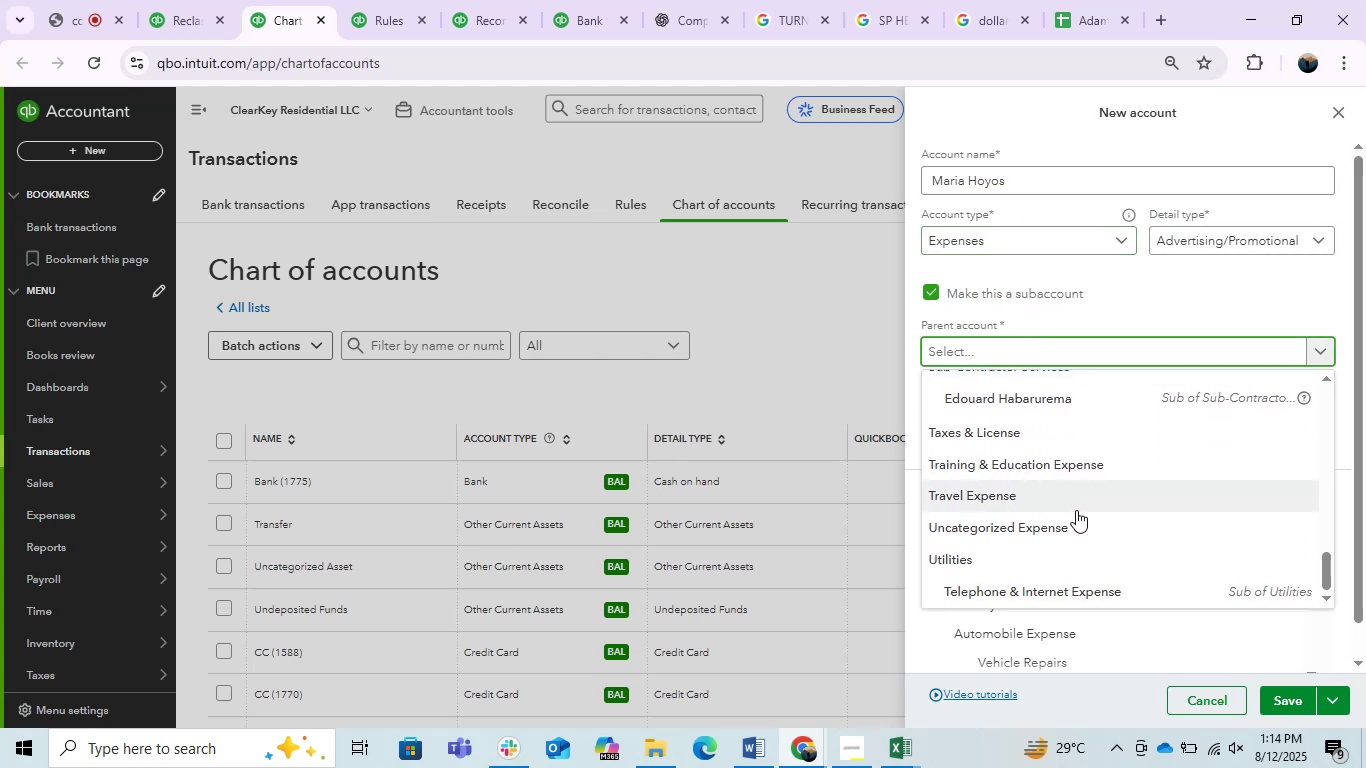 
type(sub)
 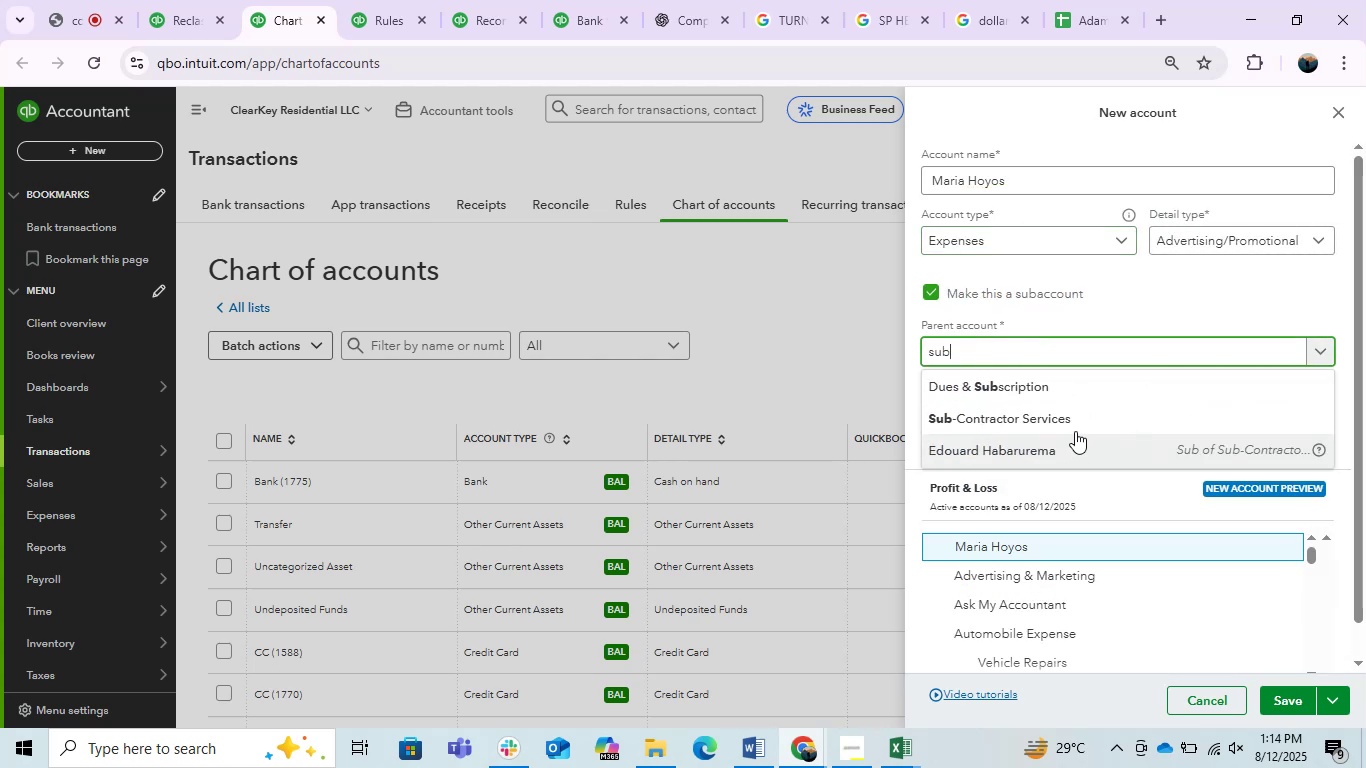 
left_click([1069, 415])
 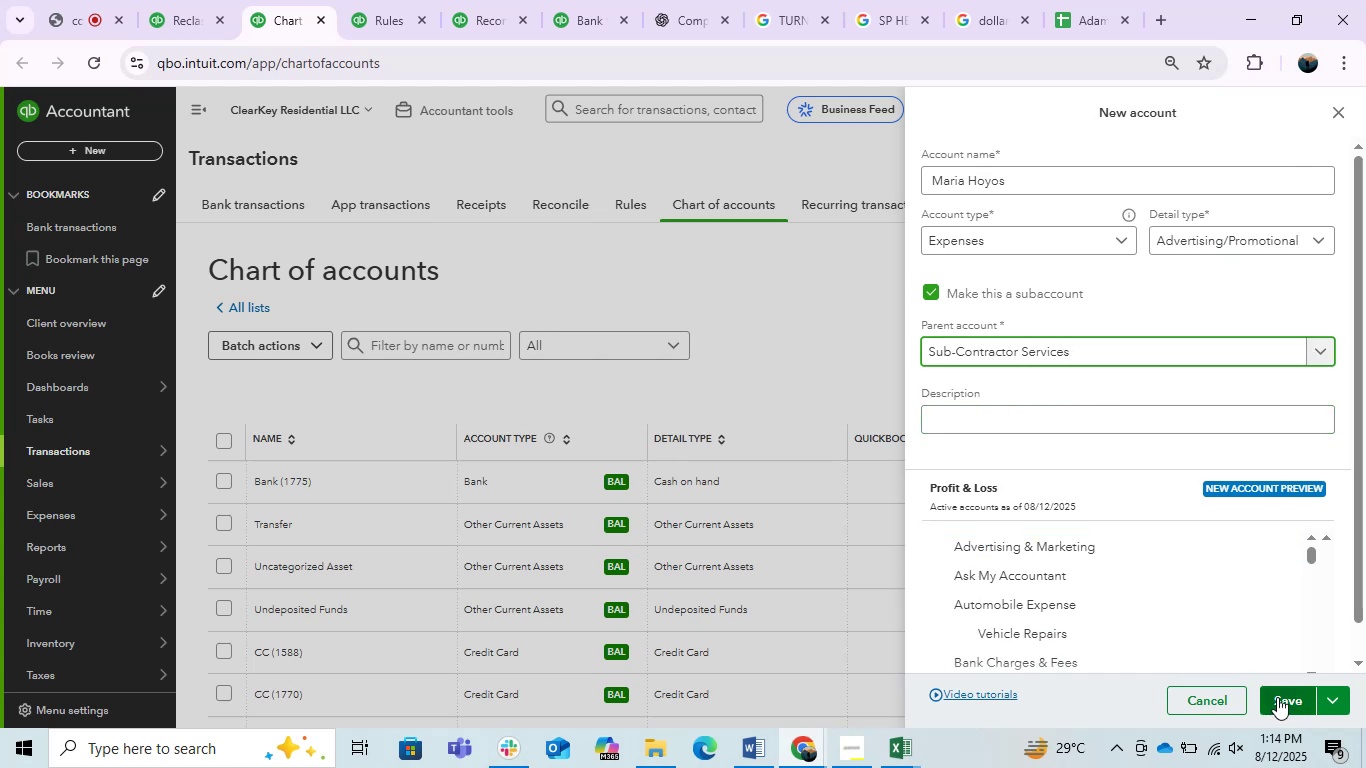 
left_click([1277, 697])
 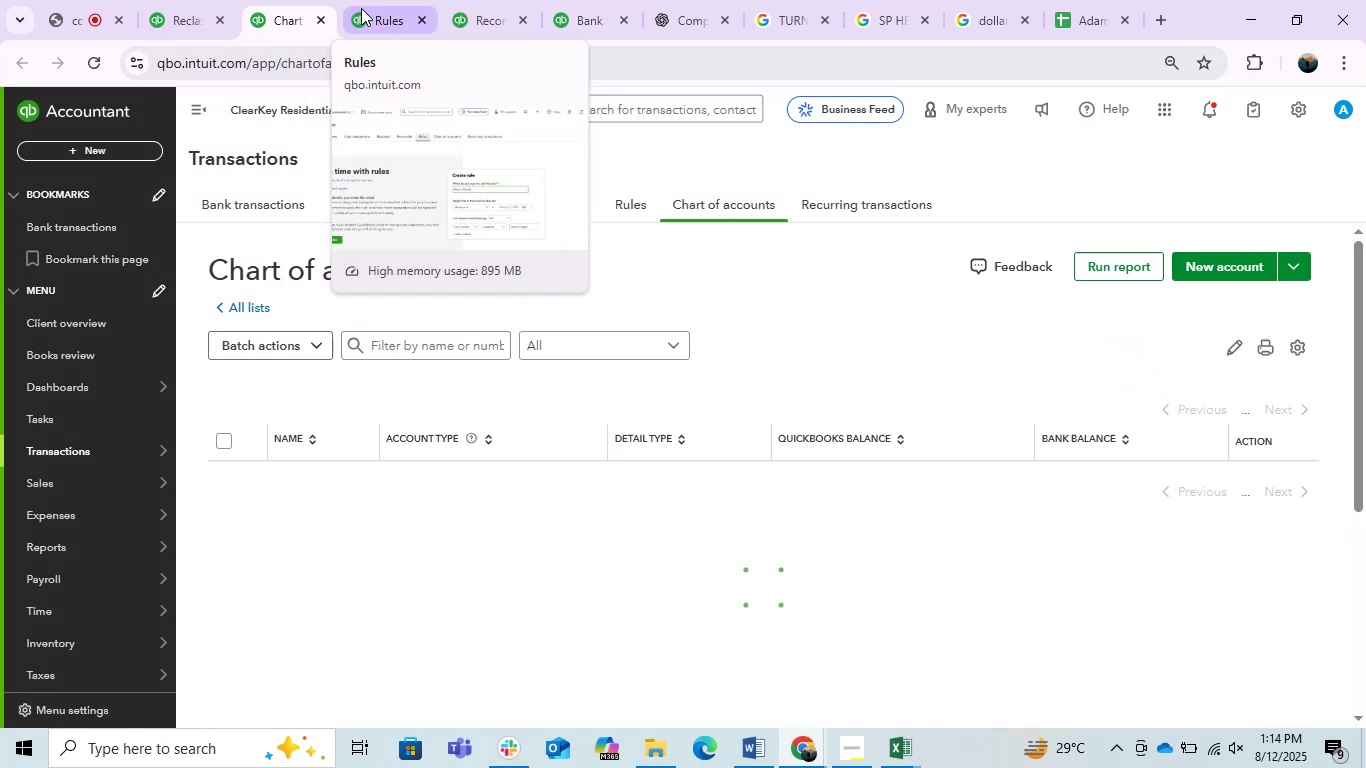 
left_click([587, 9])
 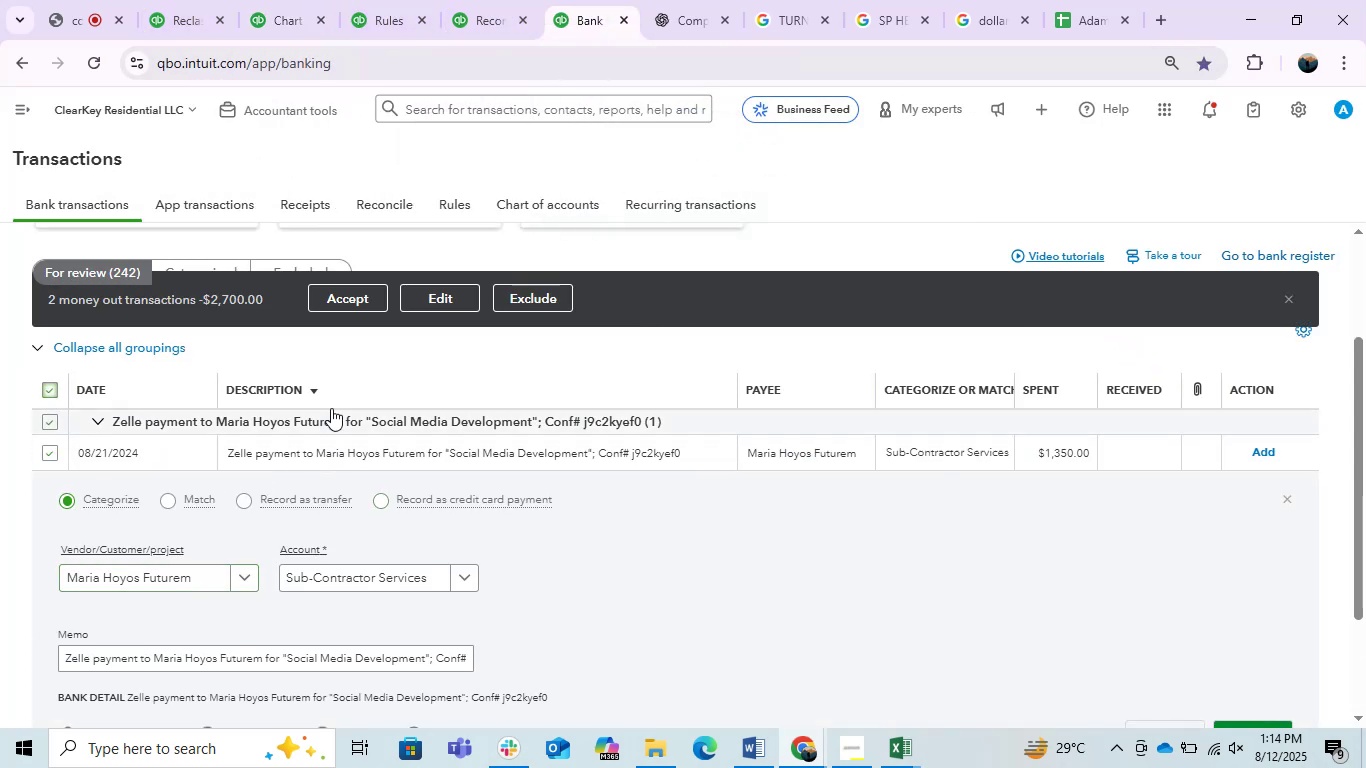 
double_click([449, 293])
 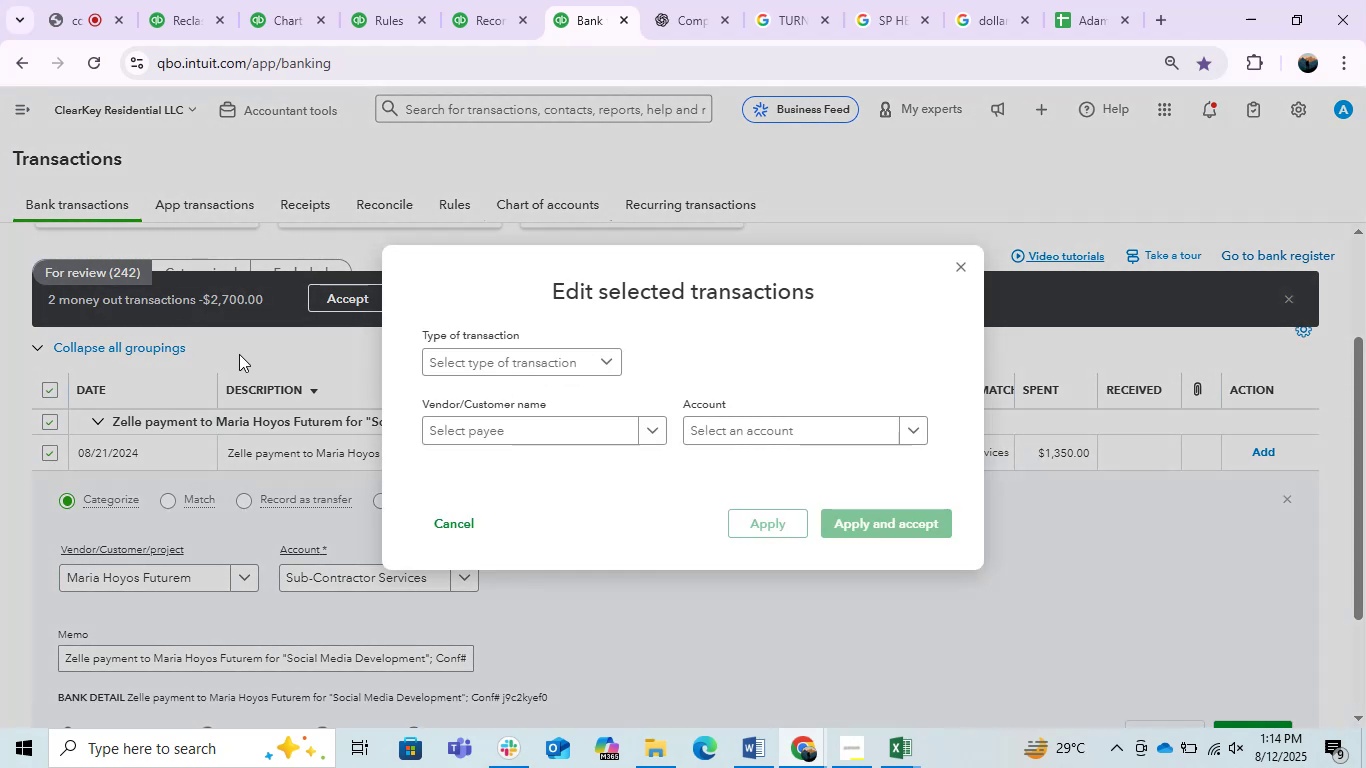 
left_click([516, 434])
 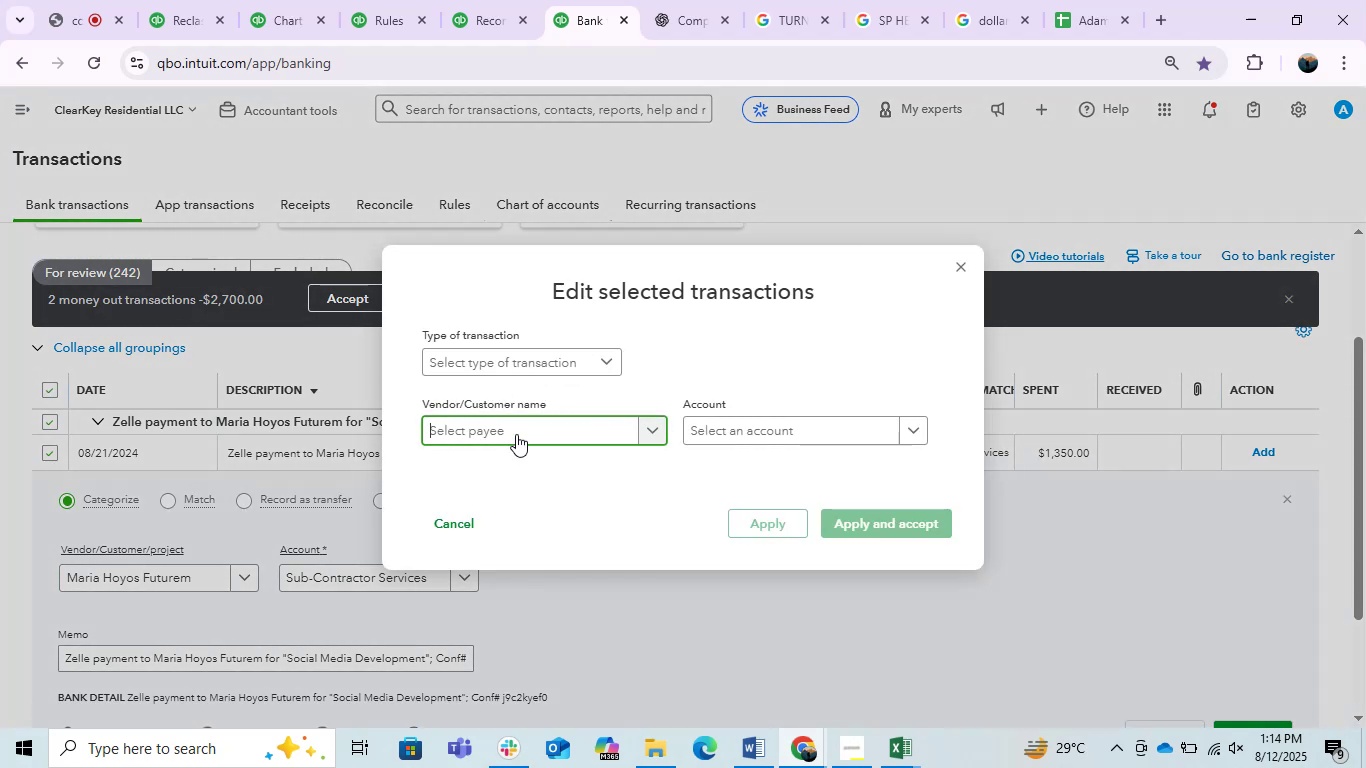 
key(Control+ControlLeft)
 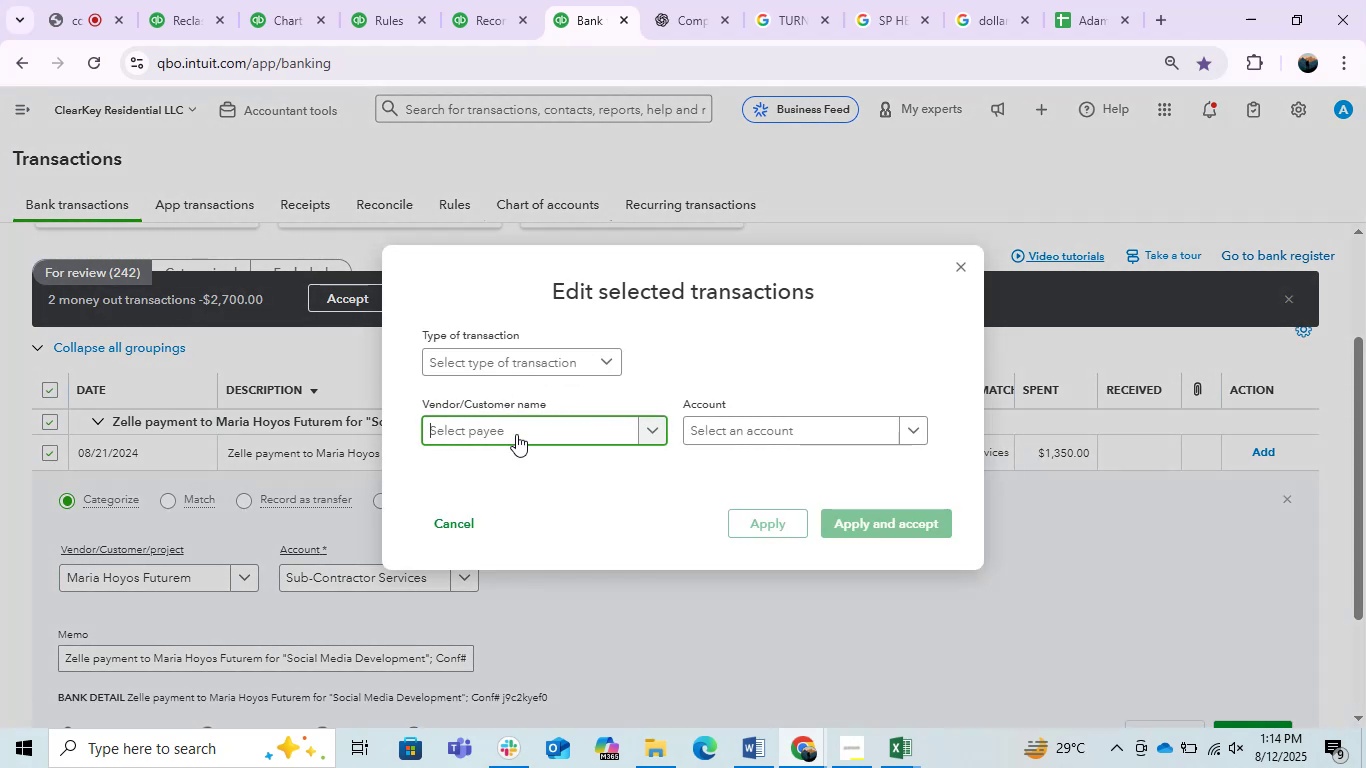 
key(Control+V)
 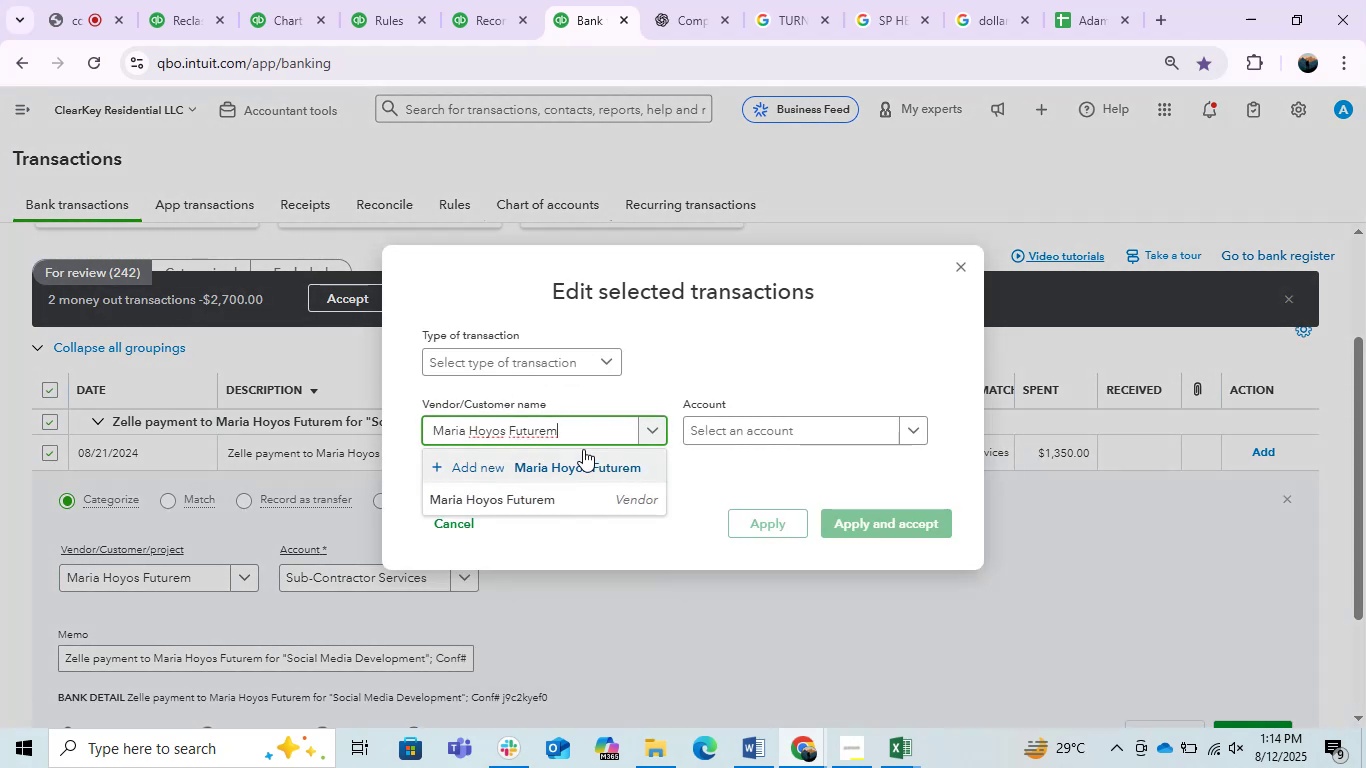 
left_click([549, 497])
 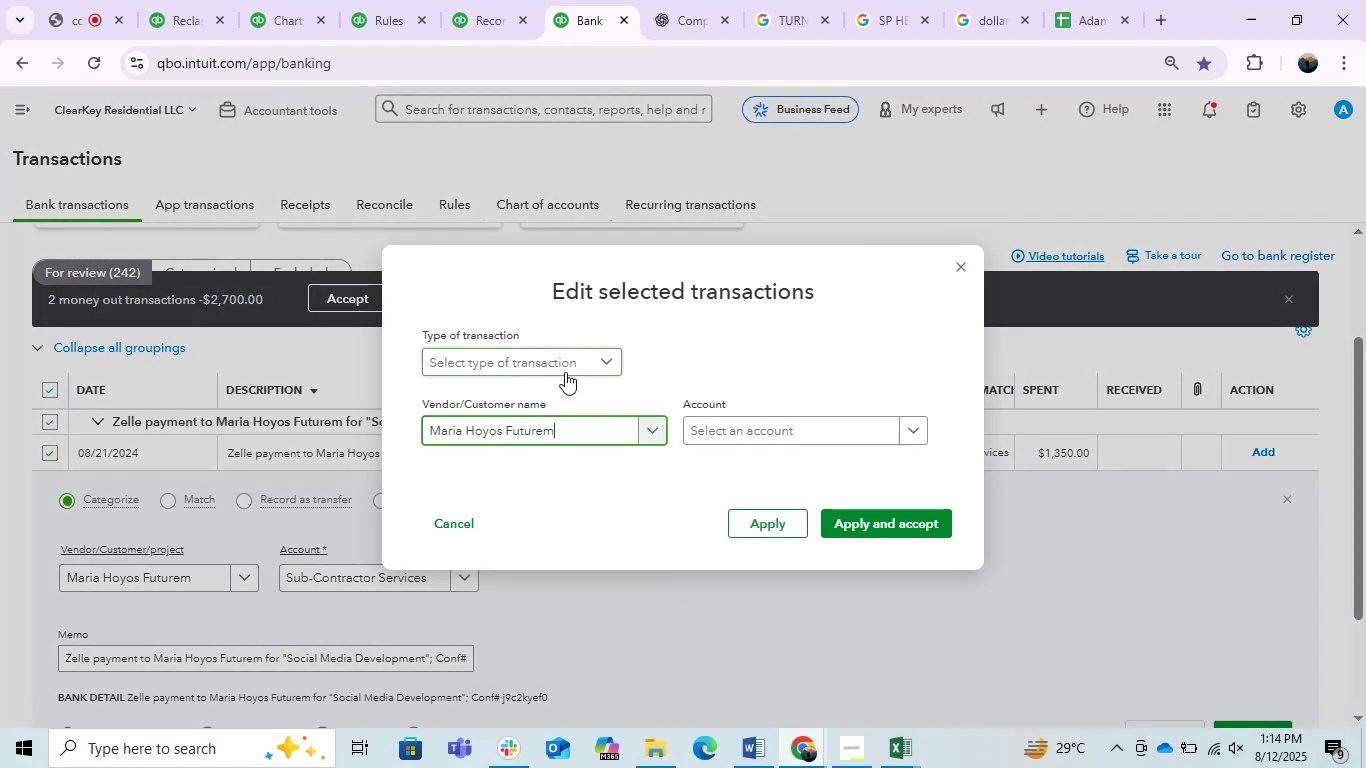 
left_click([565, 364])
 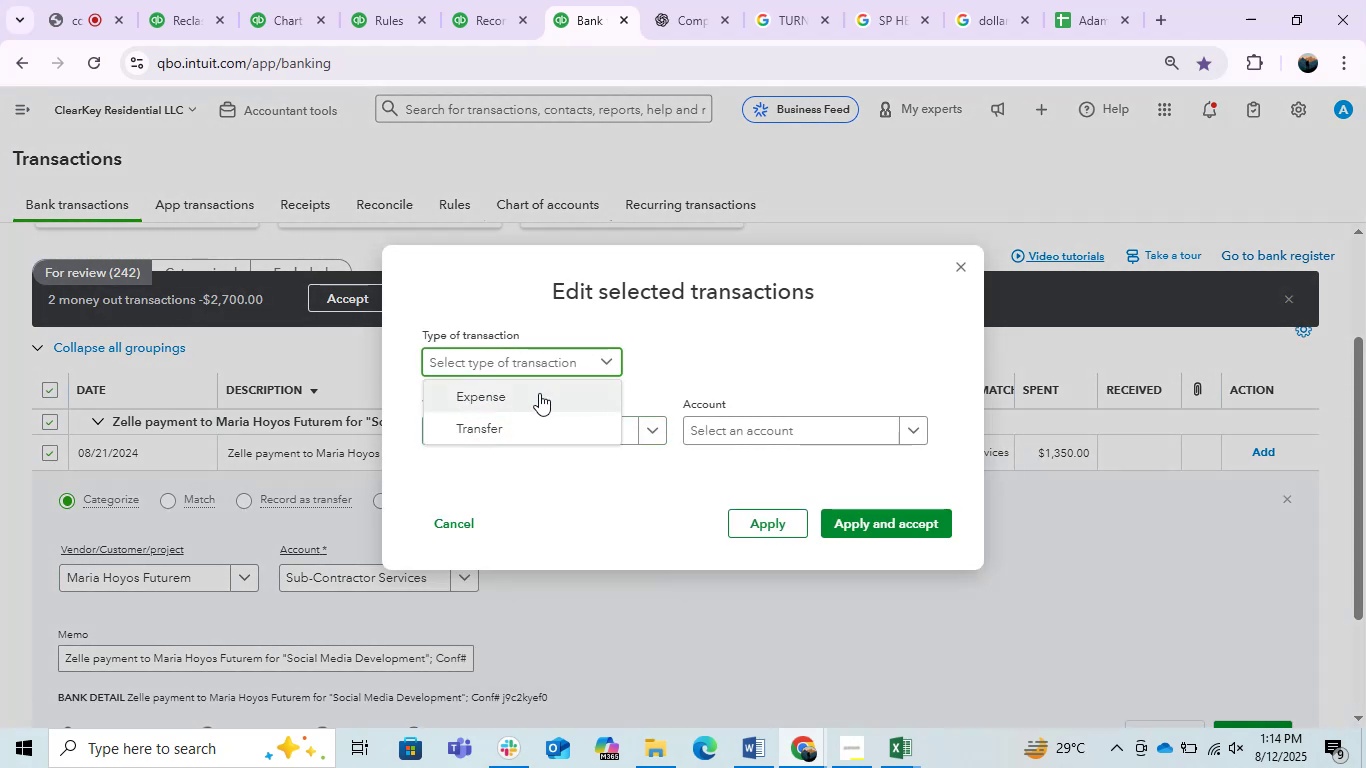 
left_click([531, 396])
 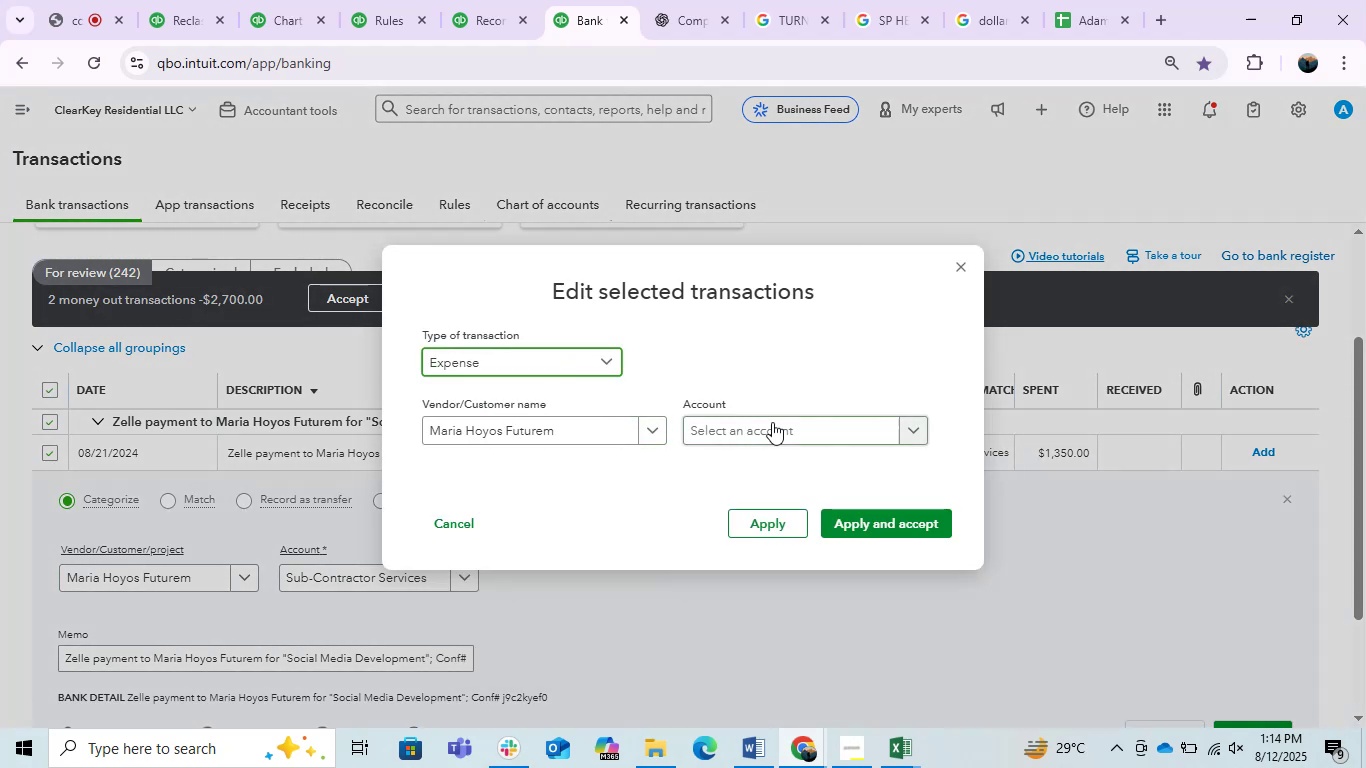 
double_click([773, 422])
 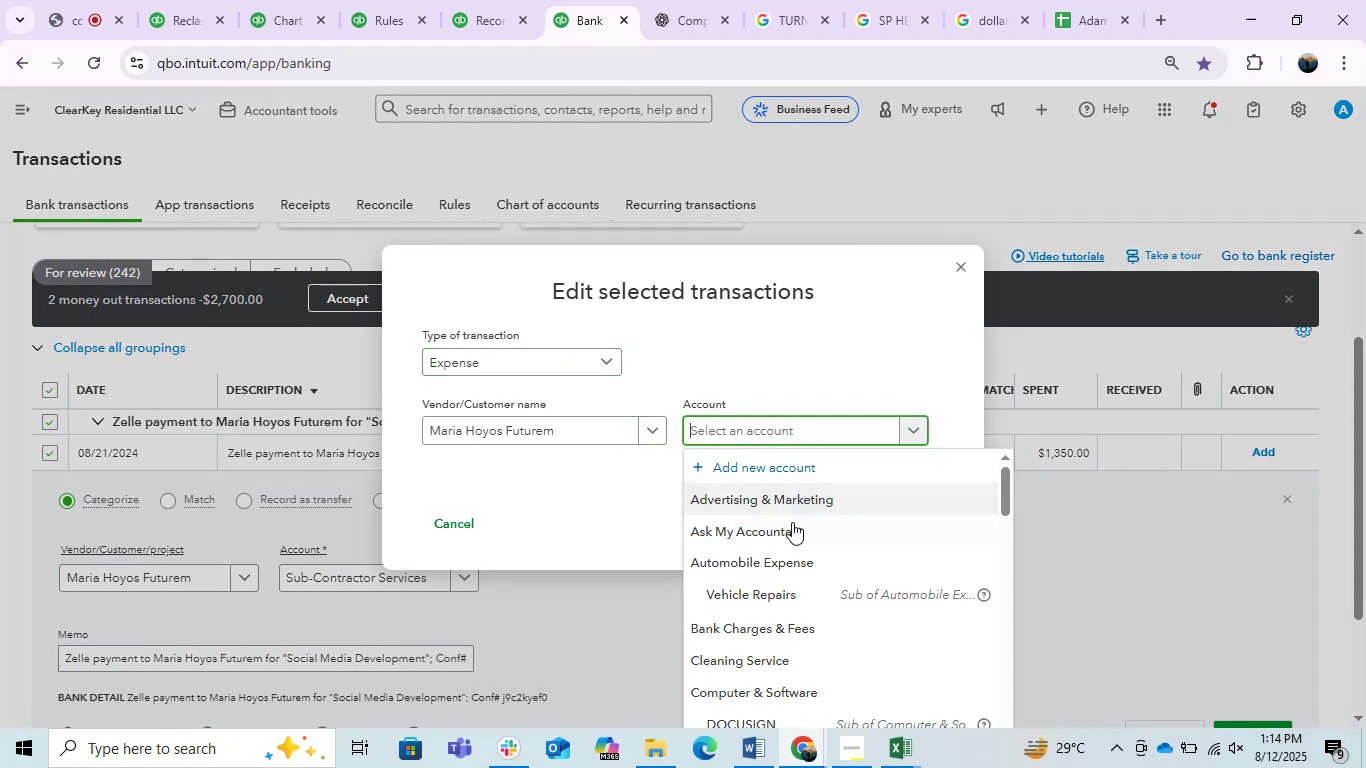 
scroll: coordinate [823, 592], scroll_direction: down, amount: 1.0
 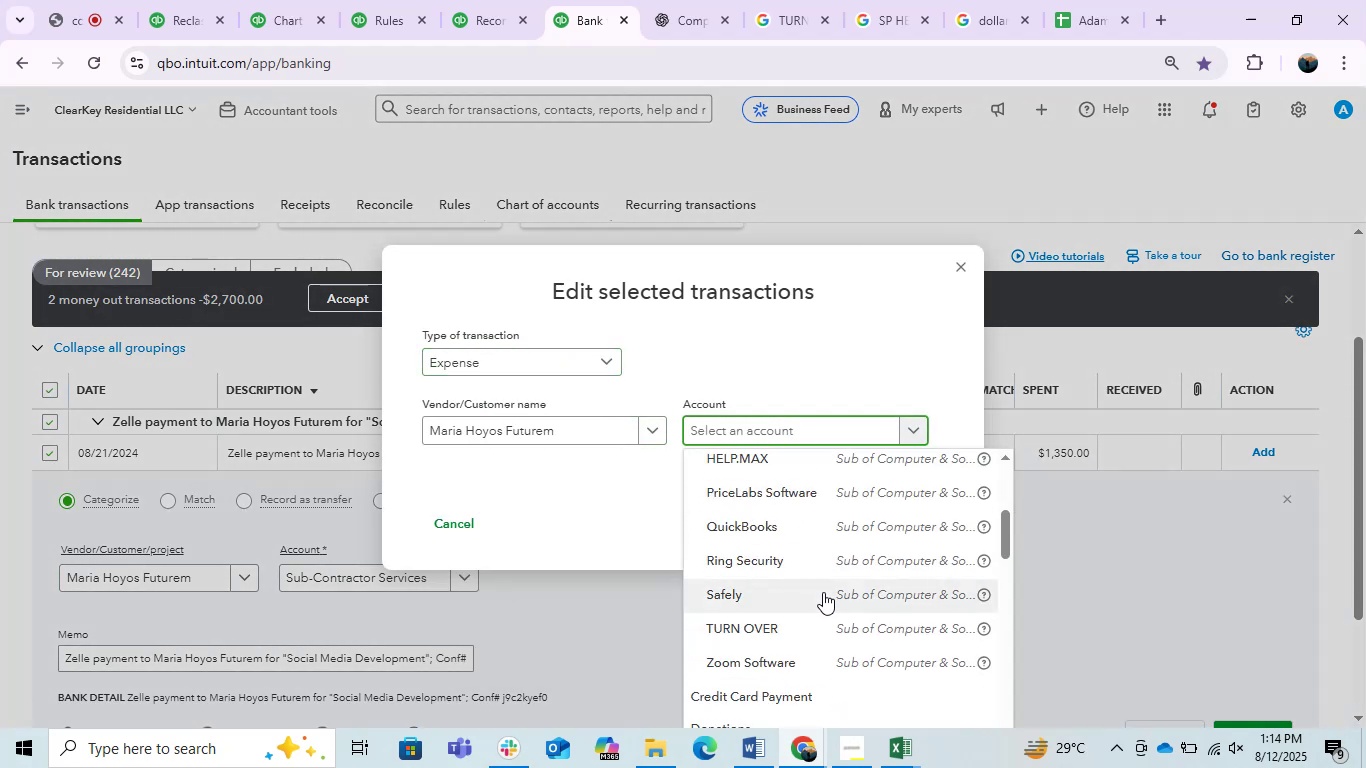 
scroll: coordinate [823, 592], scroll_direction: up, amount: 1.0
 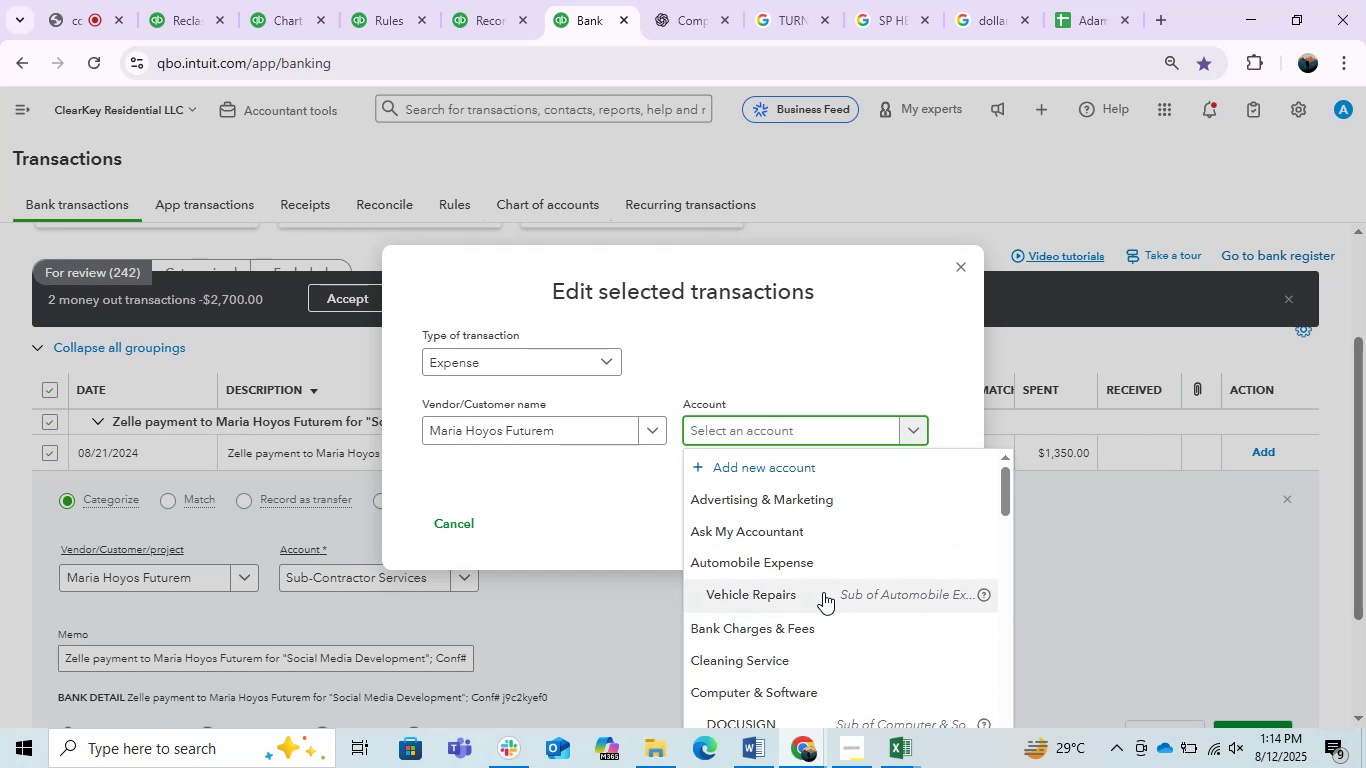 
scroll: coordinate [823, 592], scroll_direction: down, amount: 3.0
 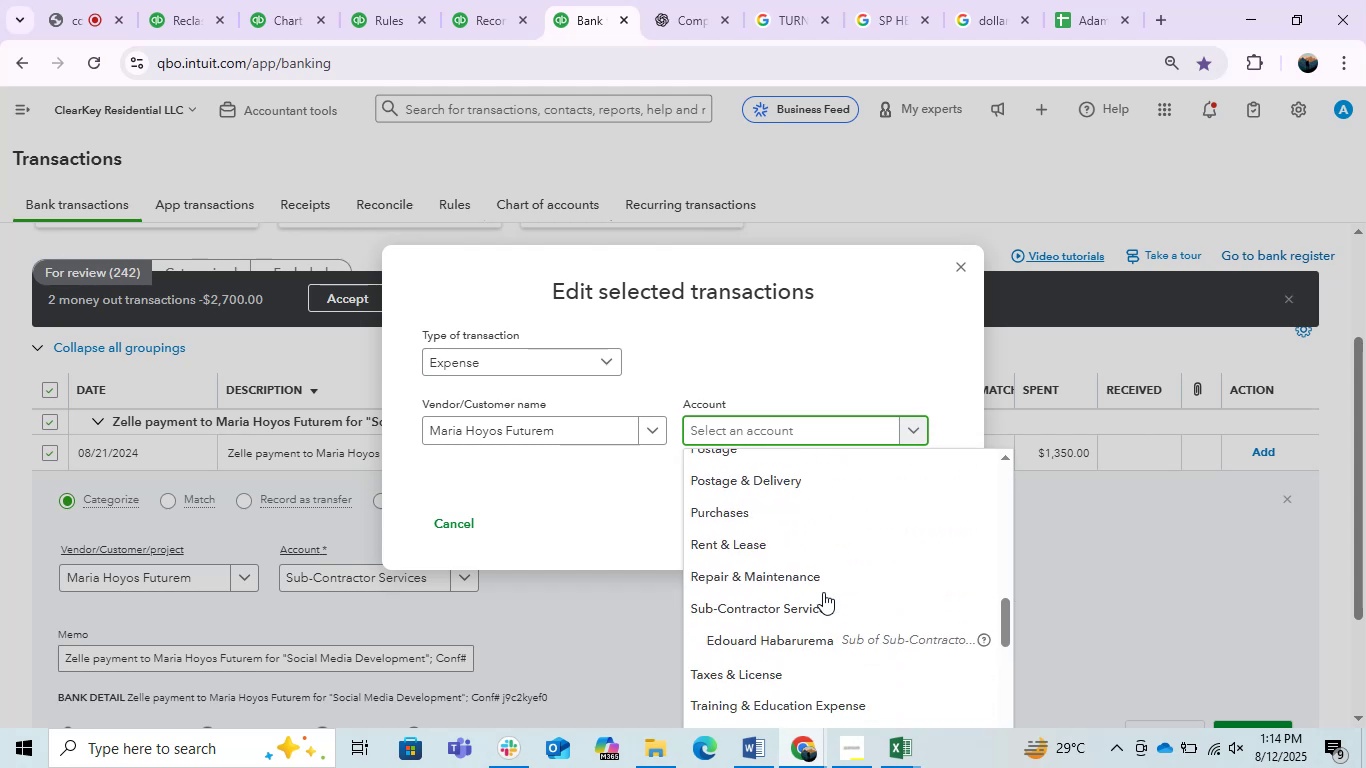 
scroll: coordinate [823, 592], scroll_direction: none, amount: 0.0
 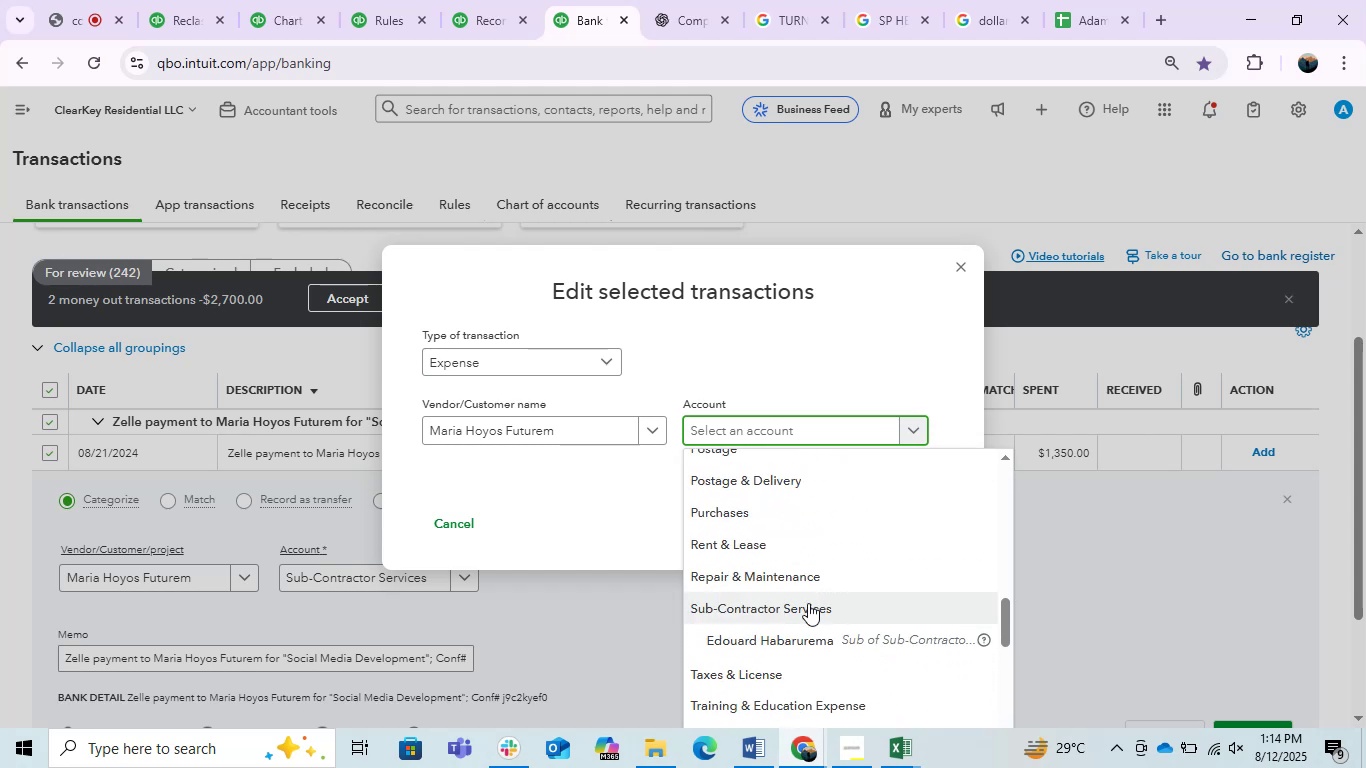 
left_click([796, 607])
 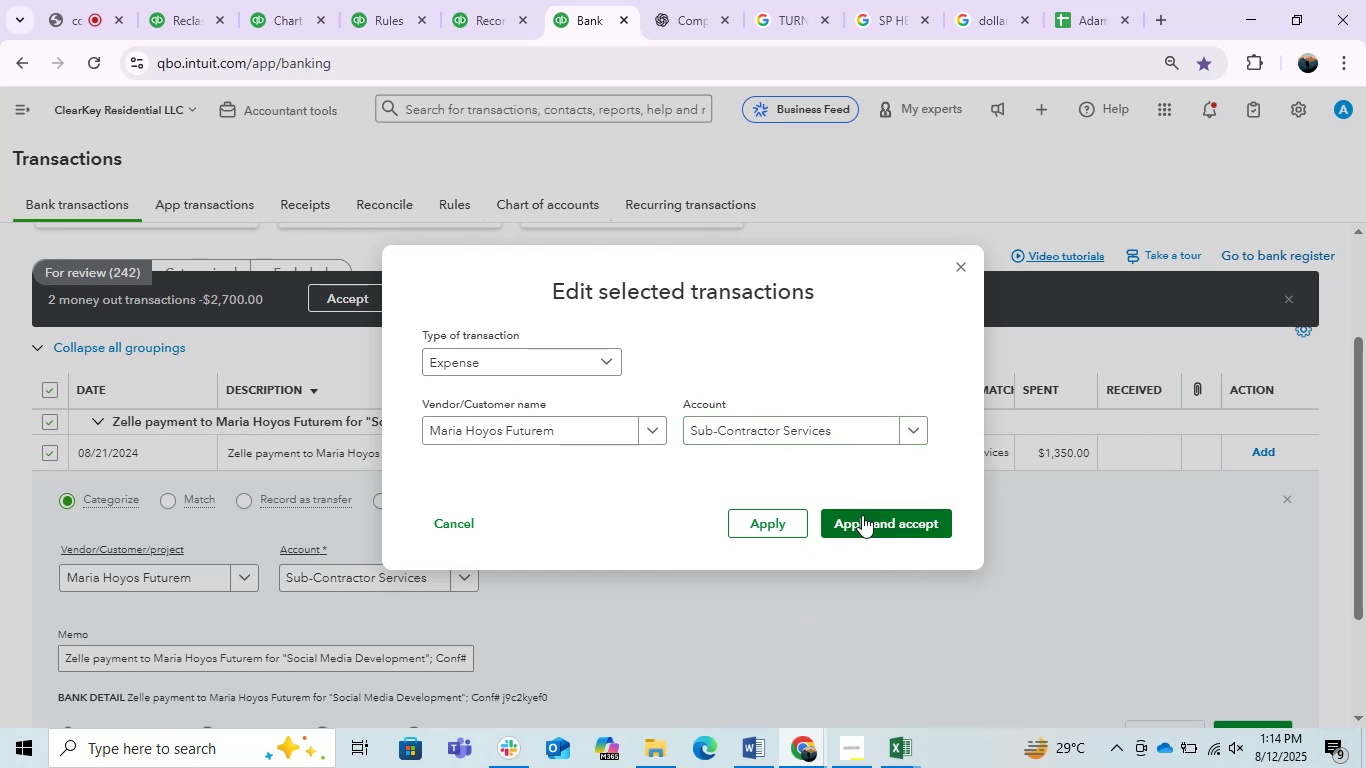 
left_click([819, 430])
 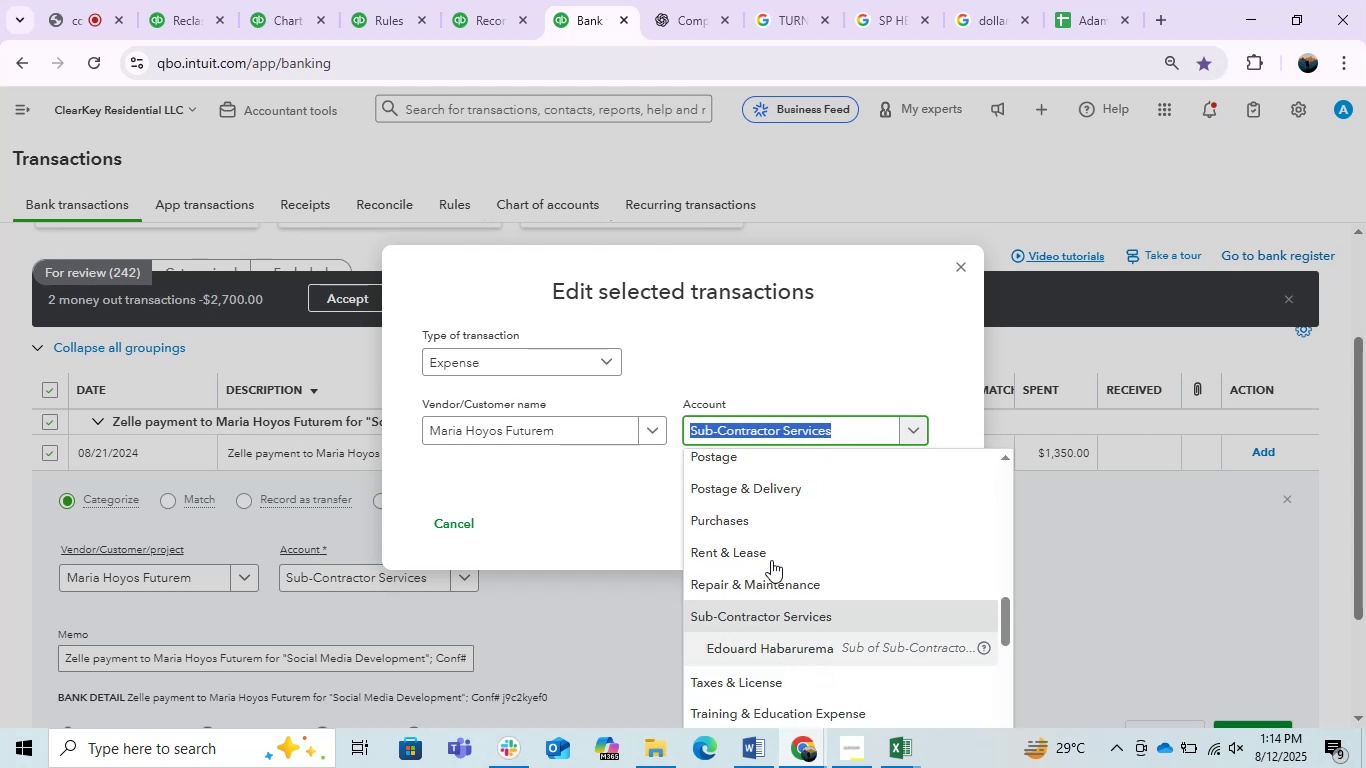 
key(Control+V)
 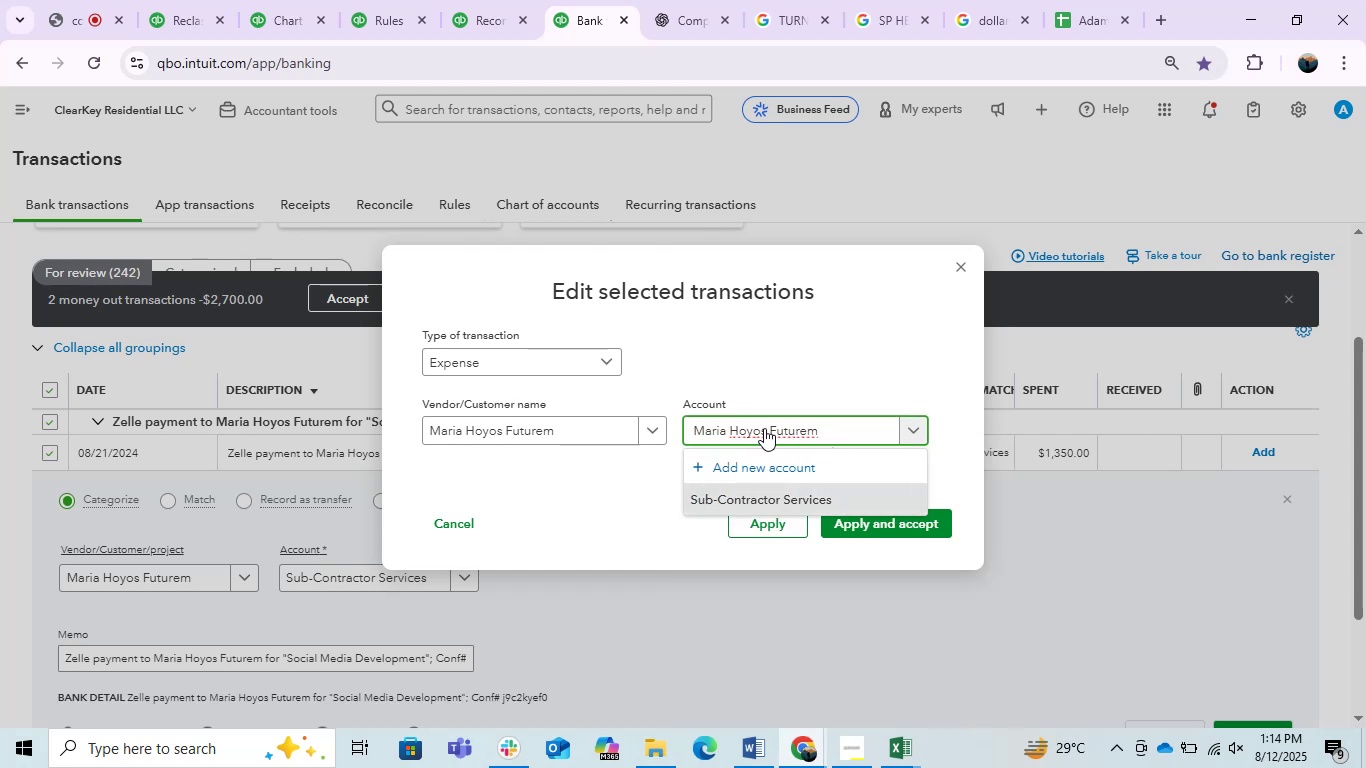 
left_click([772, 428])
 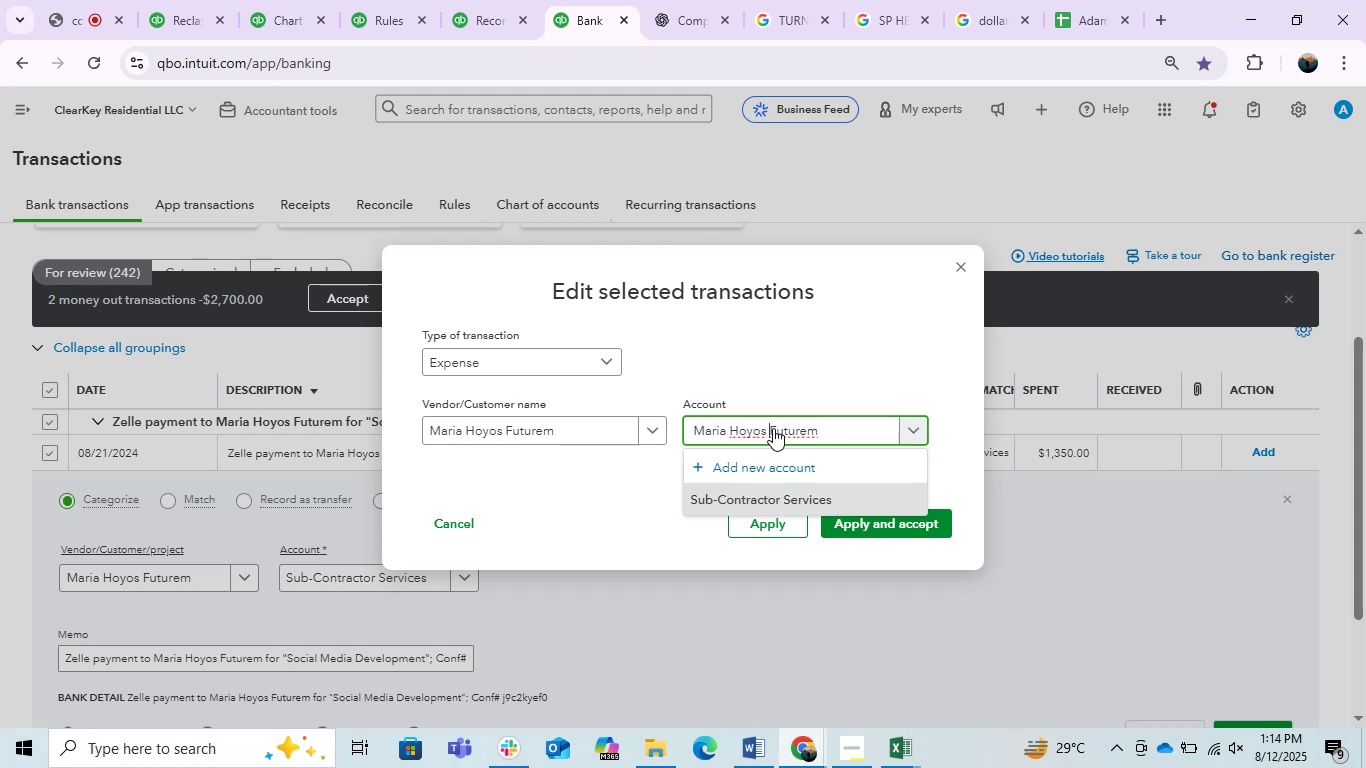 
left_click_drag(start_coordinate=[826, 425], to_coordinate=[773, 426])
 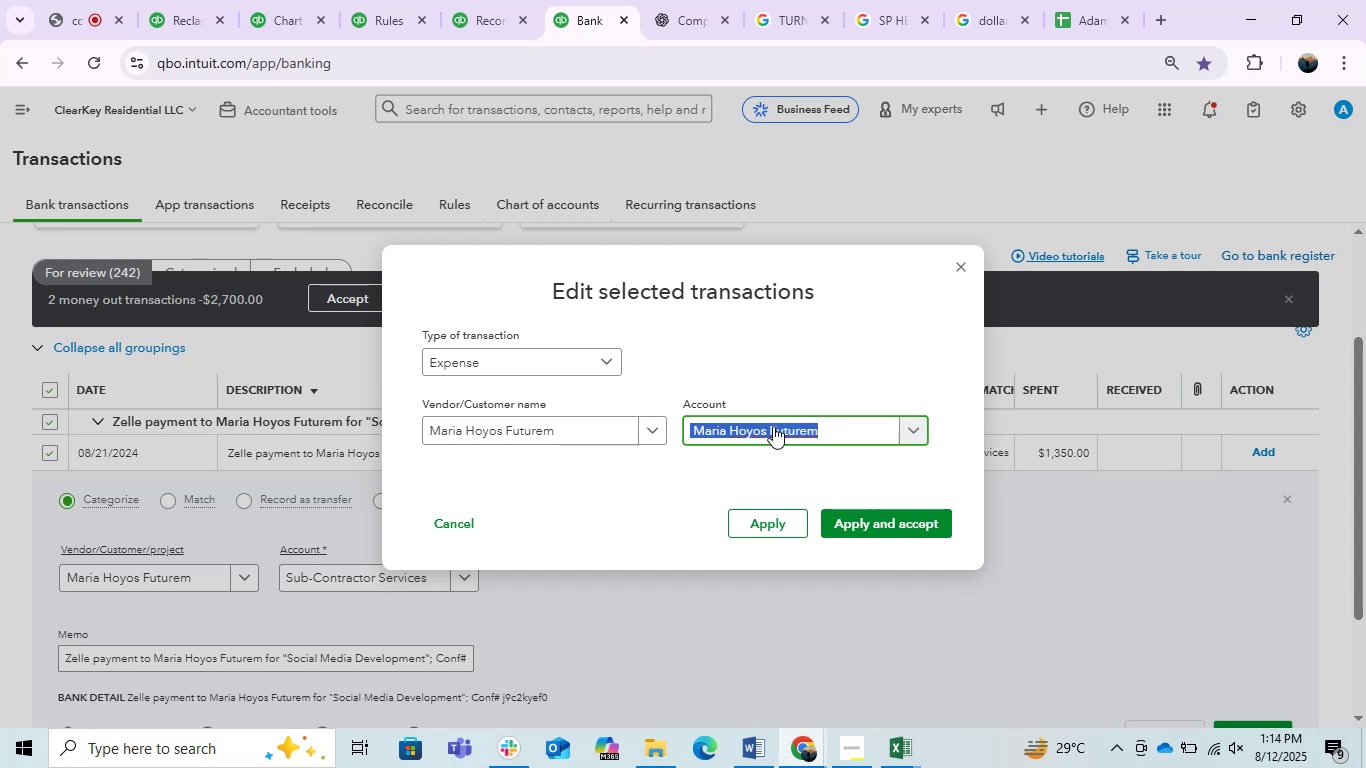 
key(Backspace)
key(Backspace)
type(mar)
 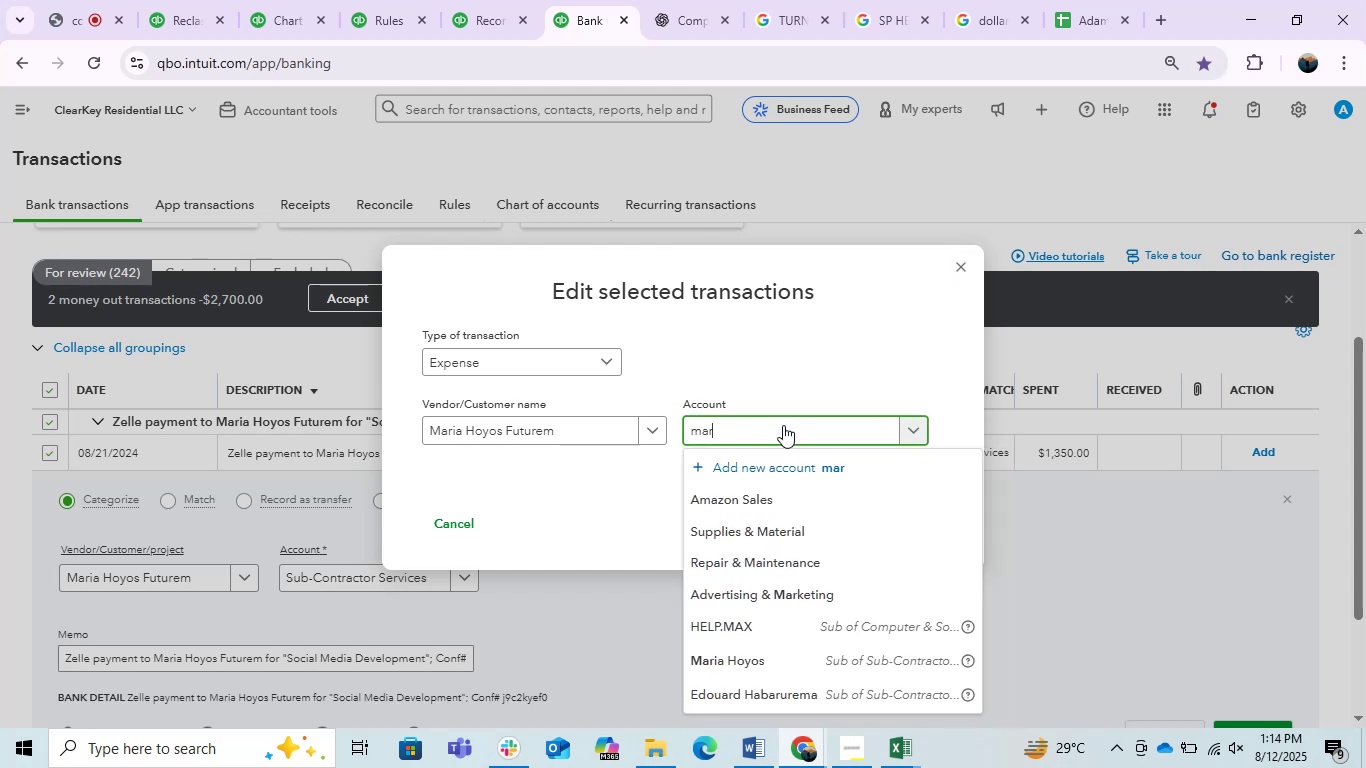 
left_click_drag(start_coordinate=[777, 426], to_coordinate=[783, 426])
 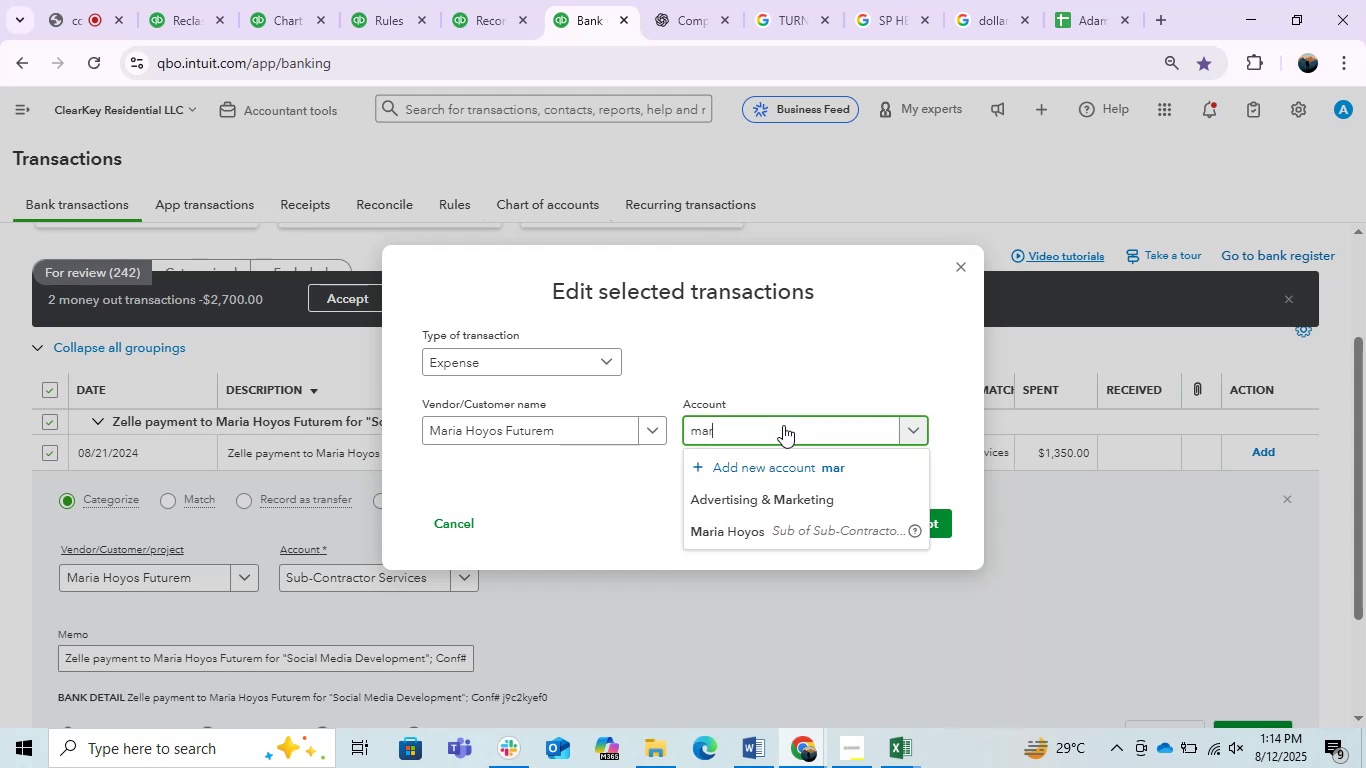 
left_click([827, 522])
 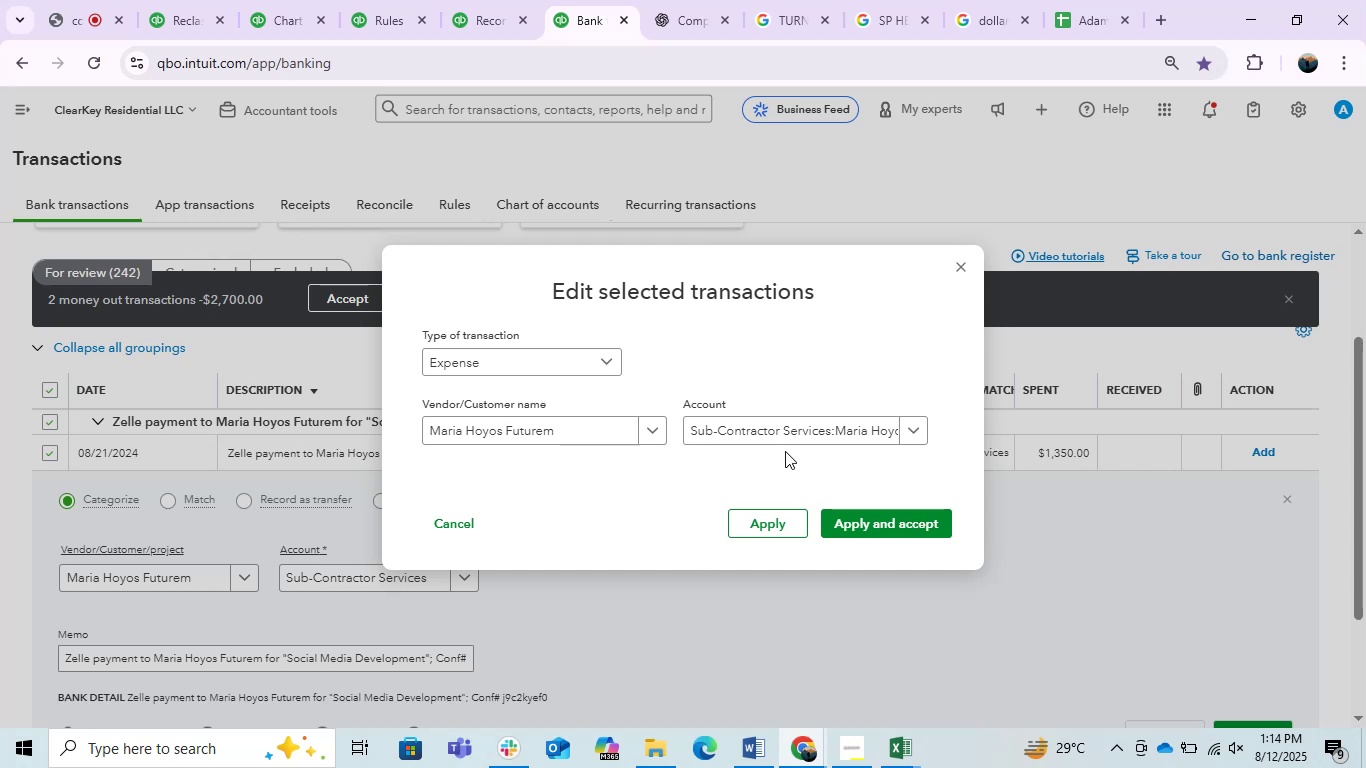 
left_click([880, 519])
 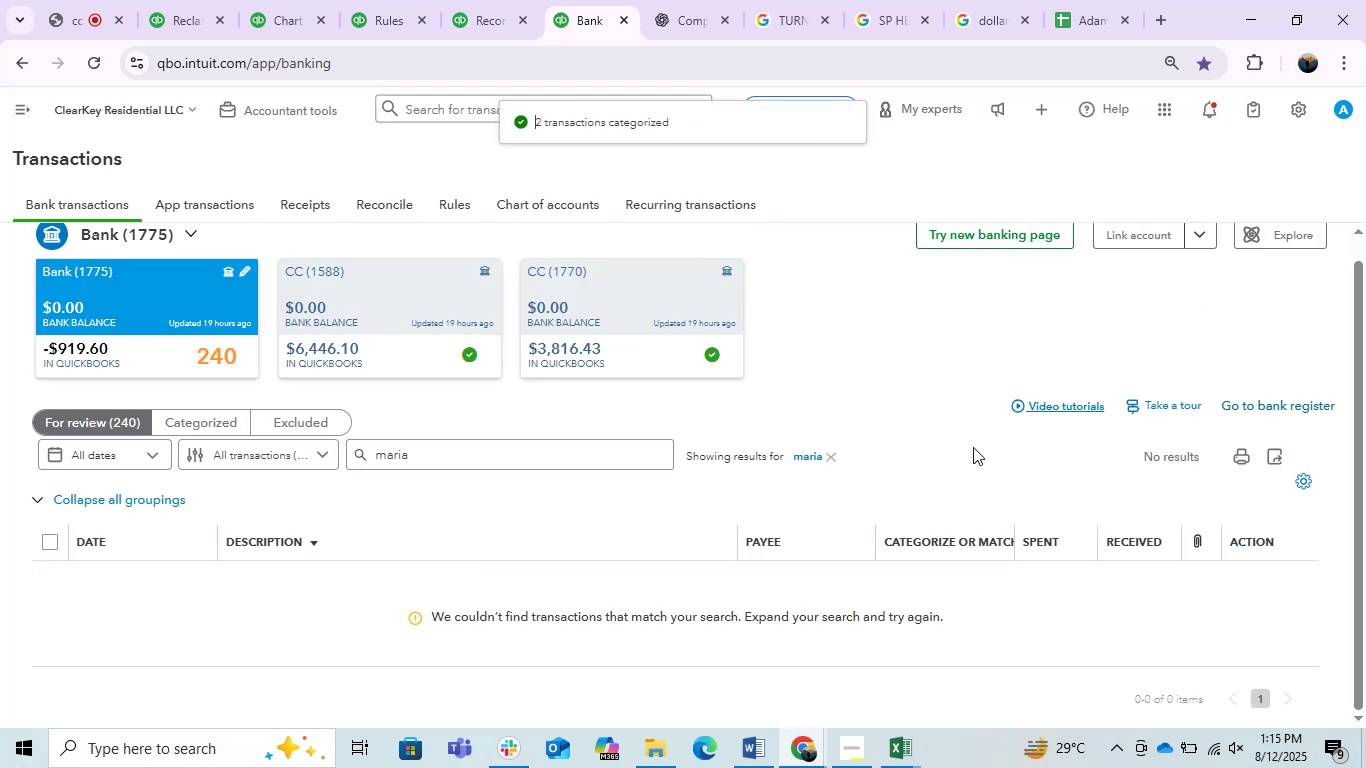 
left_click([831, 456])
 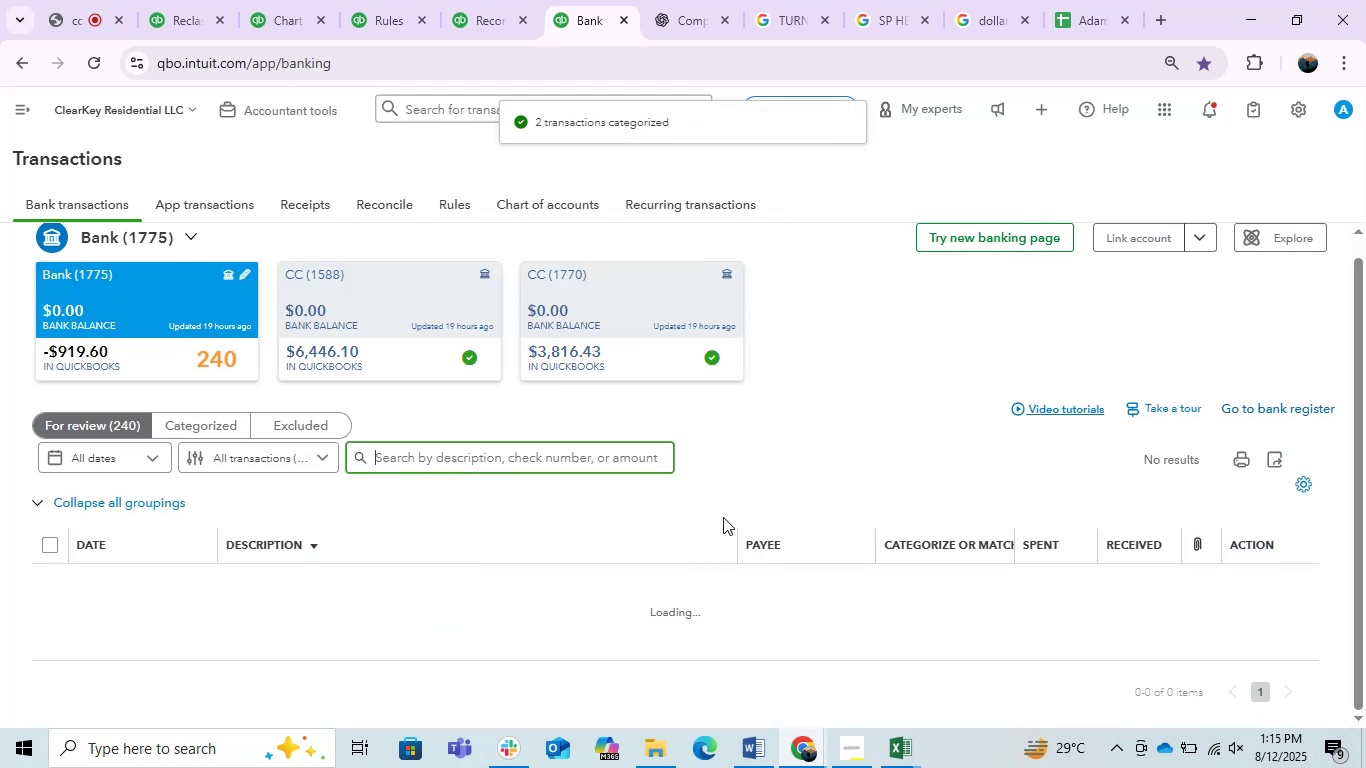 
scroll: coordinate [674, 566], scroll_direction: down, amount: 3.0
 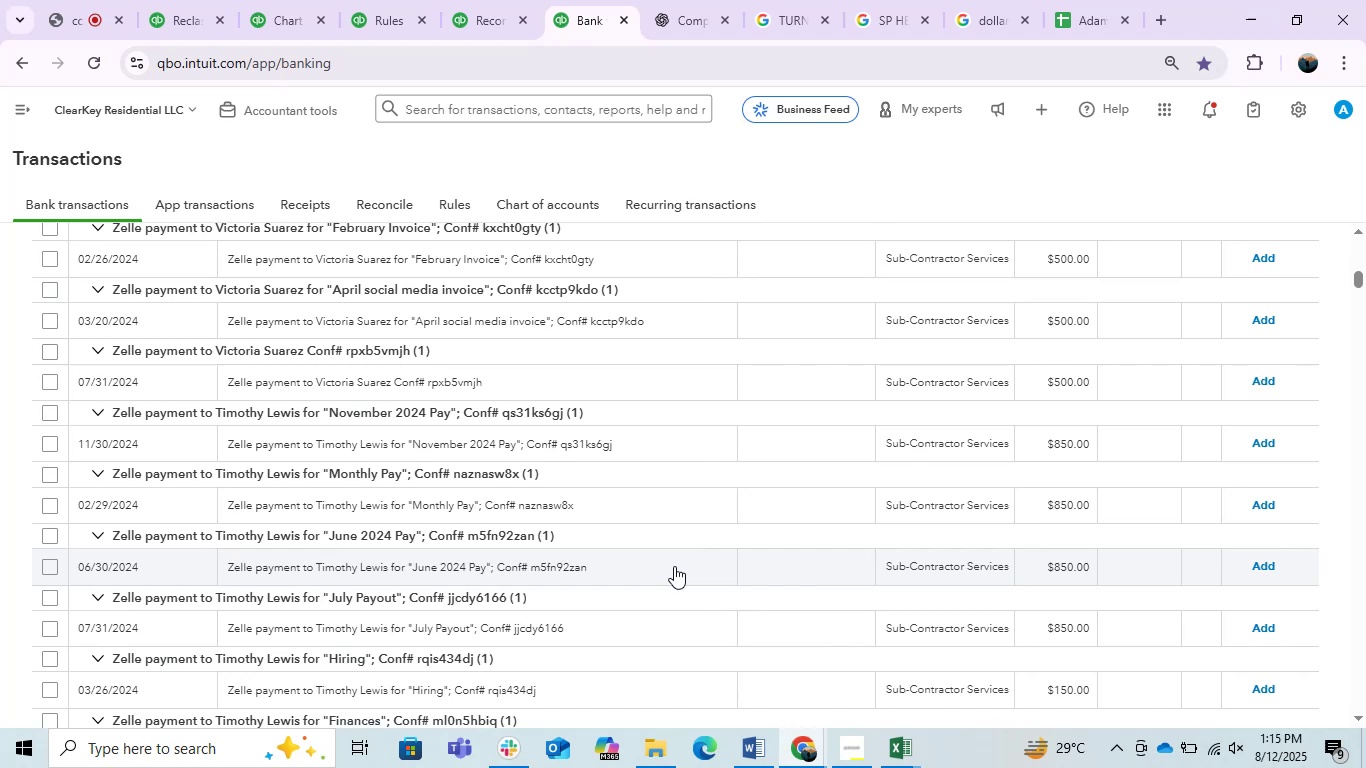 
scroll: coordinate [674, 566], scroll_direction: up, amount: 9.0
 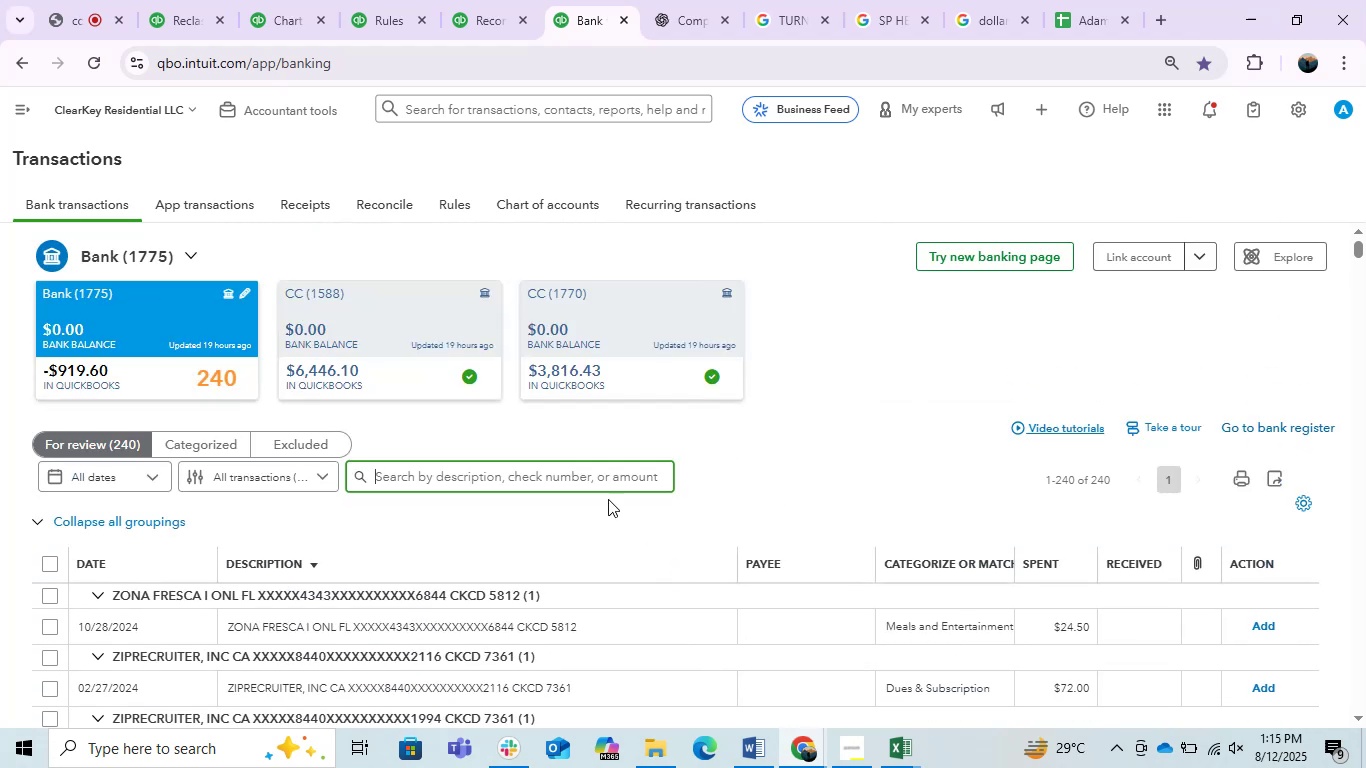 
left_click([603, 498])
 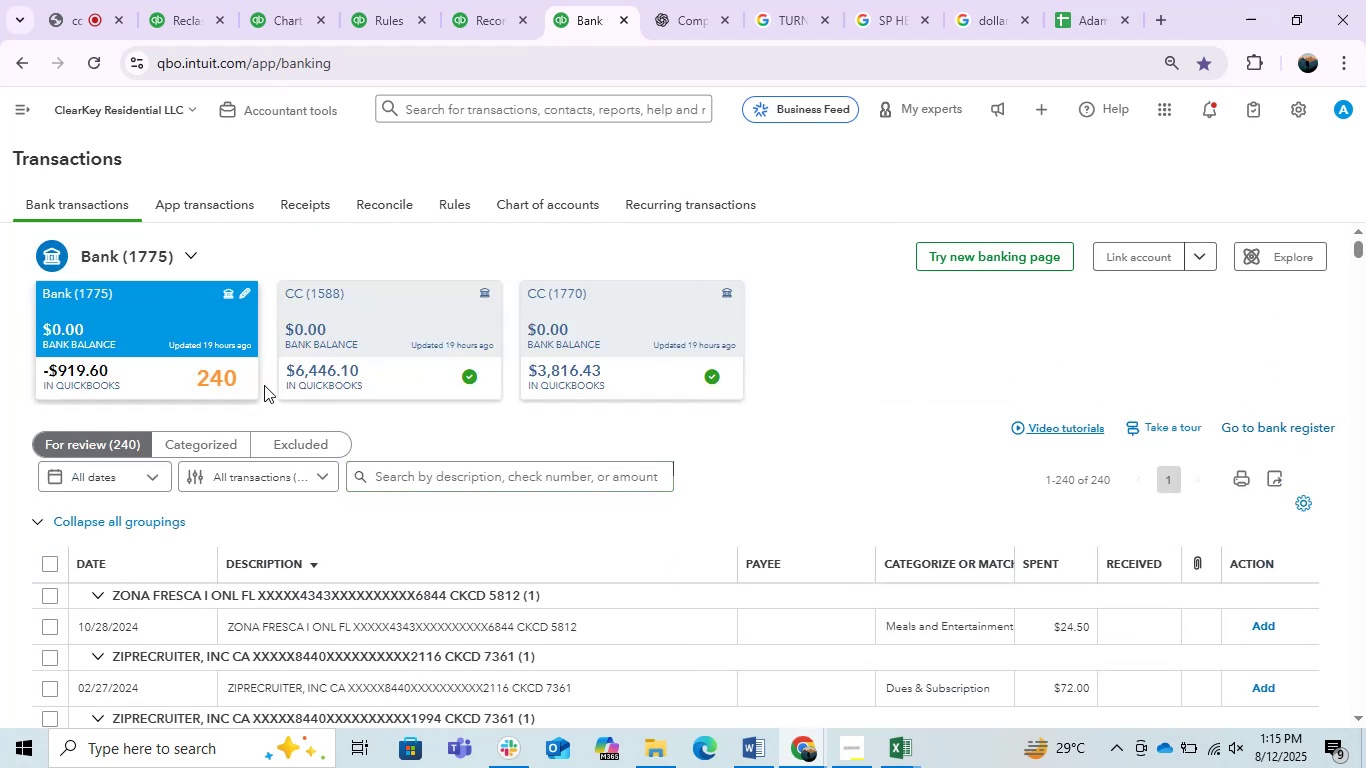 
left_click([437, 462])
 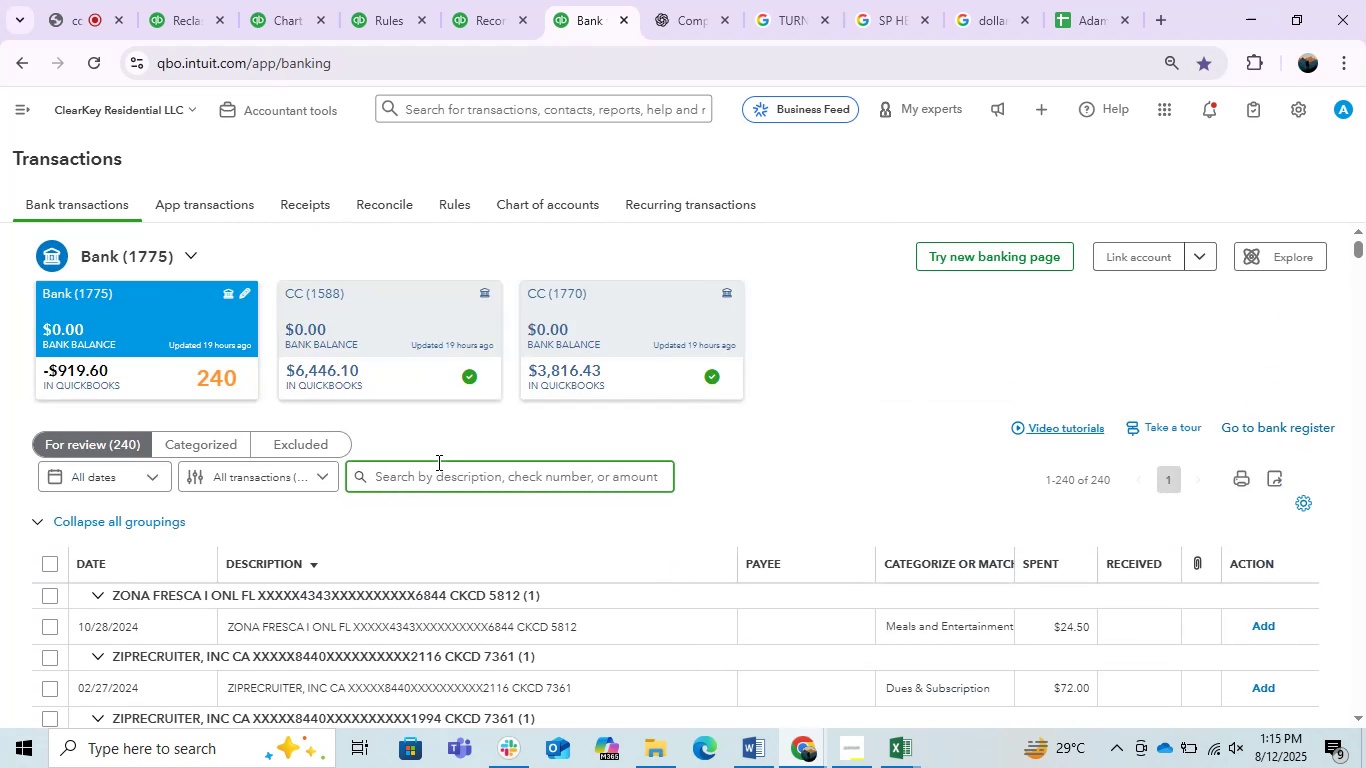 
type(lewis)
 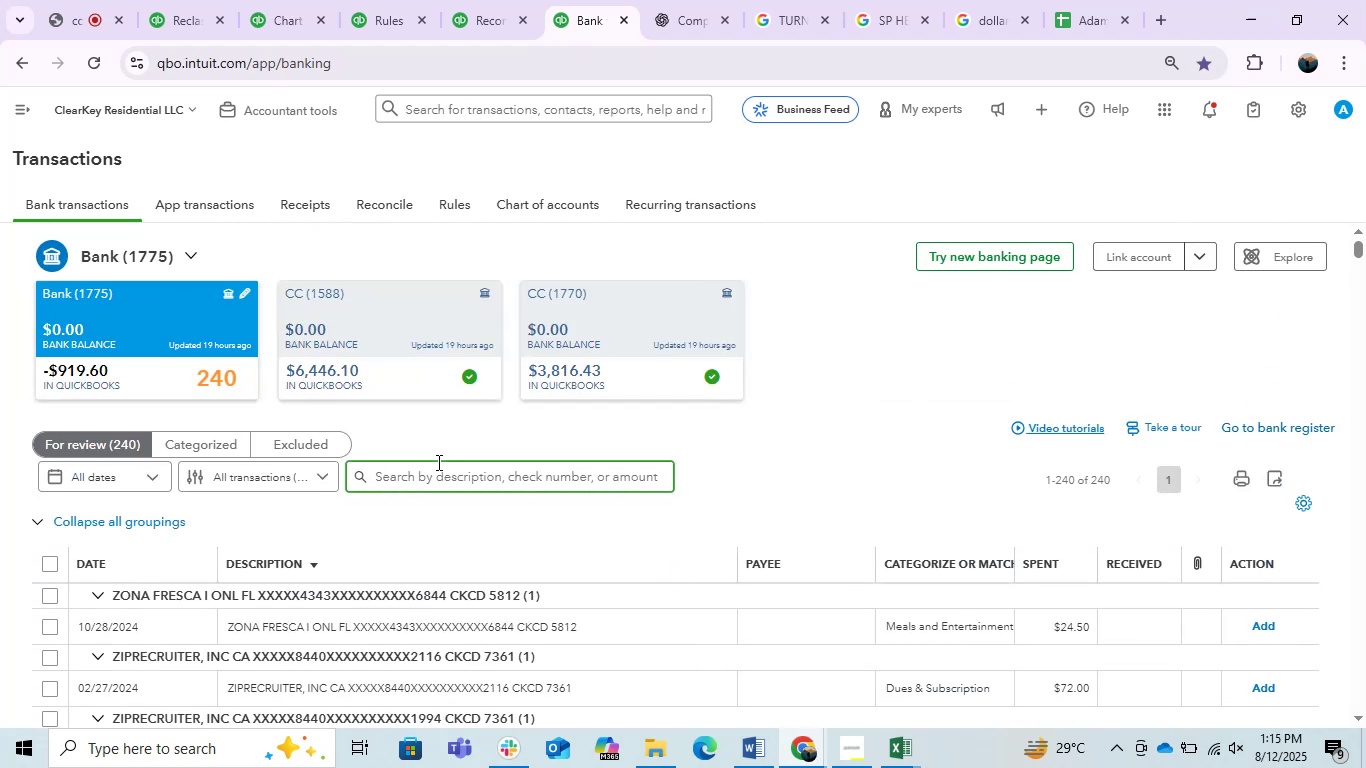 
key(Enter)
 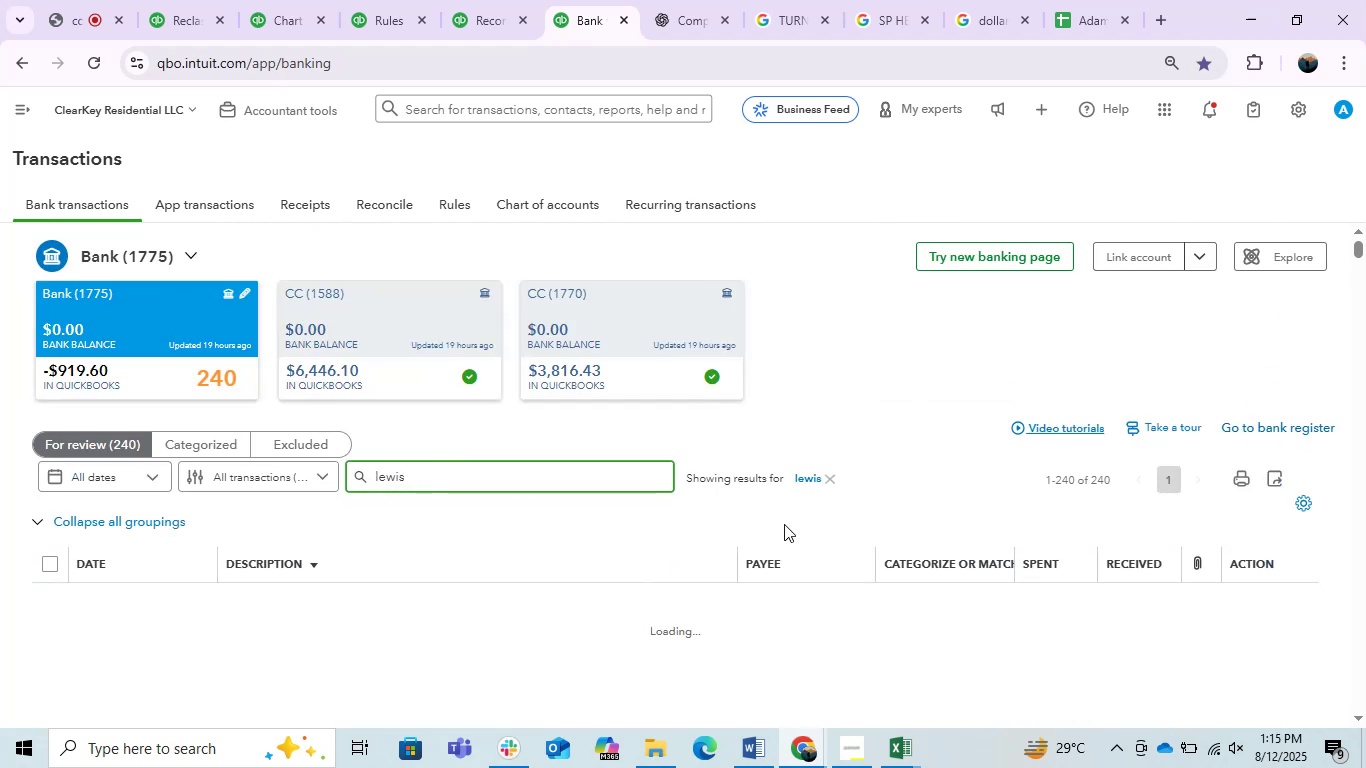 
scroll: coordinate [784, 527], scroll_direction: down, amount: 4.0
 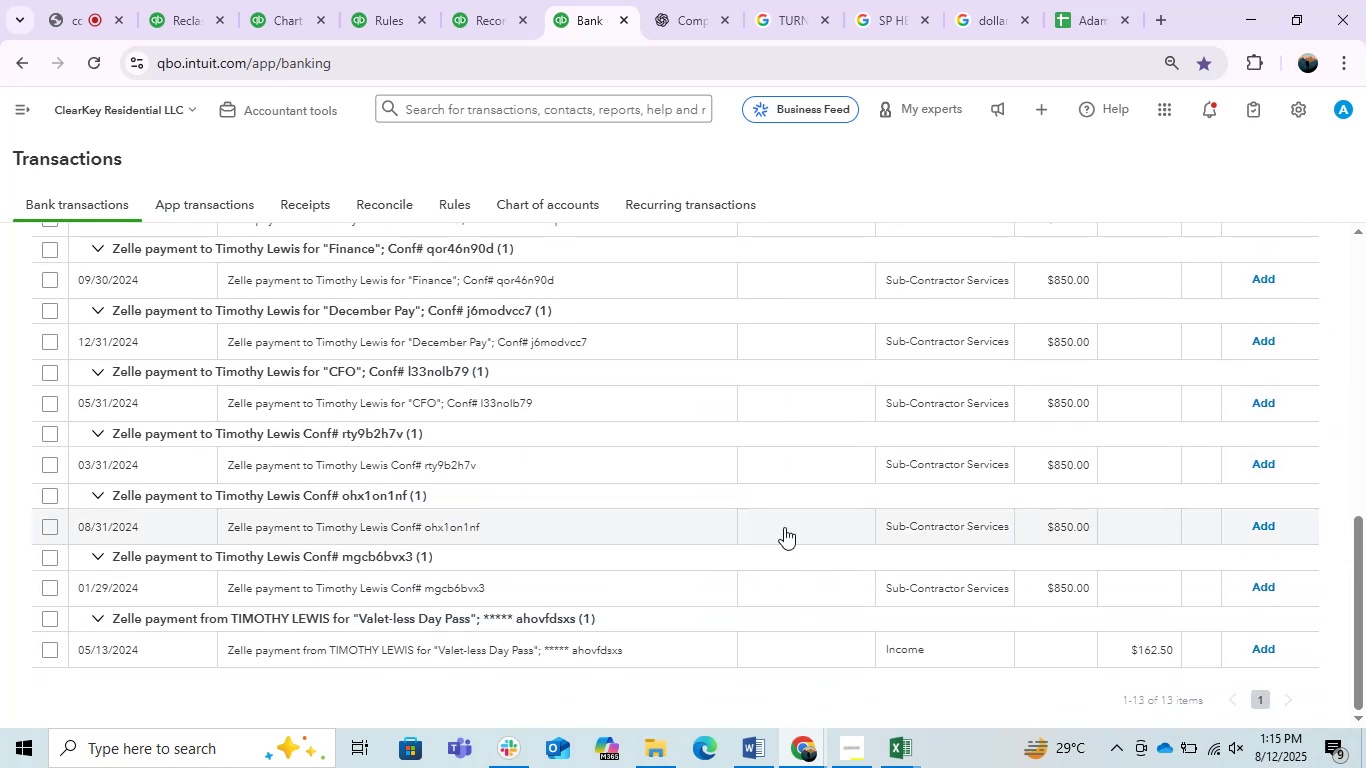 
wait(5.25)
 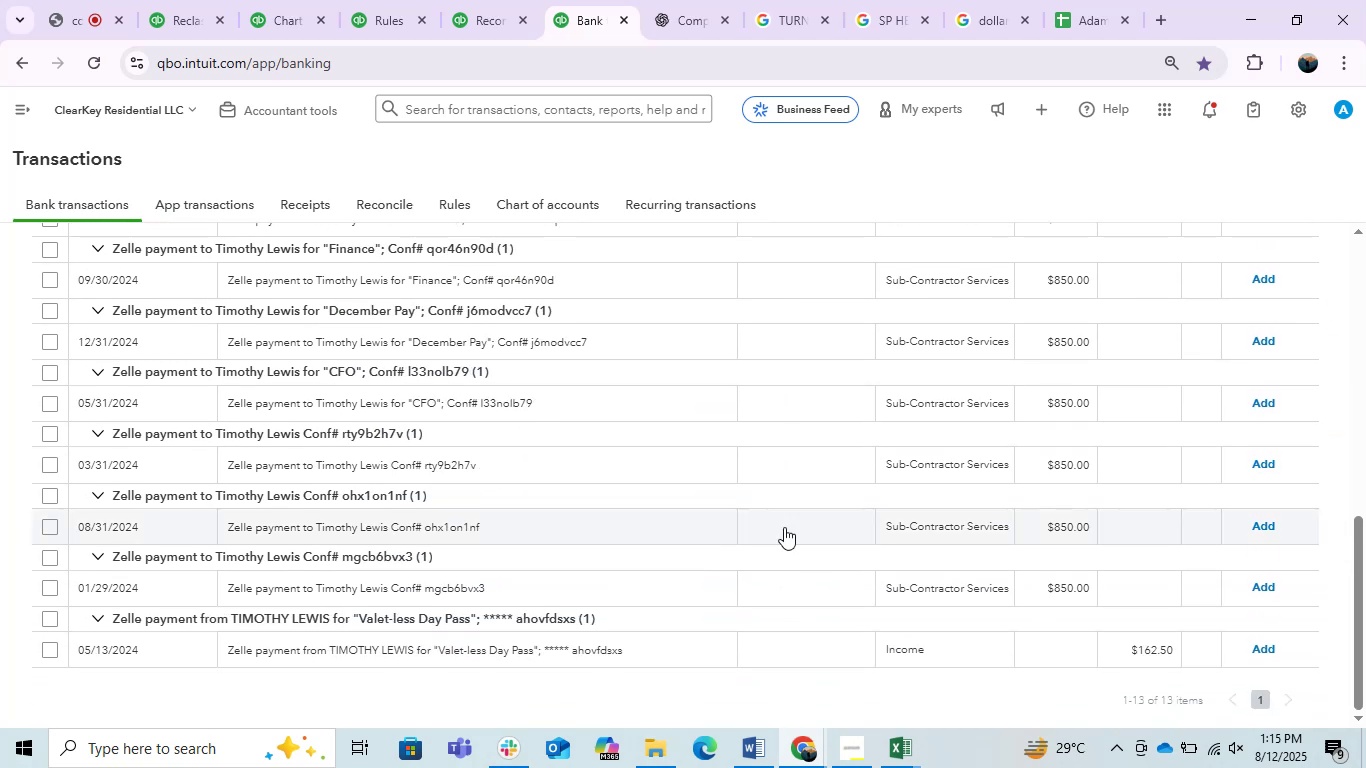 
scroll: coordinate [784, 527], scroll_direction: up, amount: 1.0
 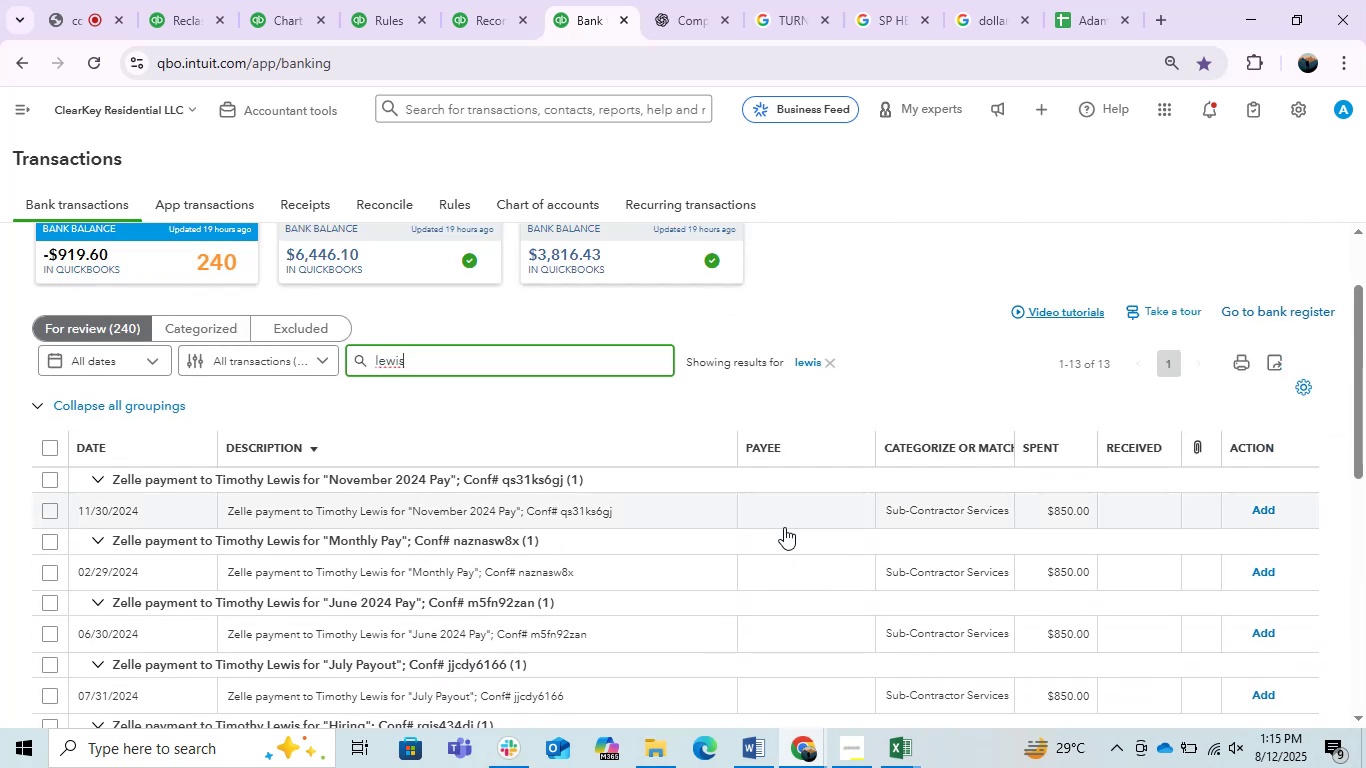 
left_click([392, 506])
 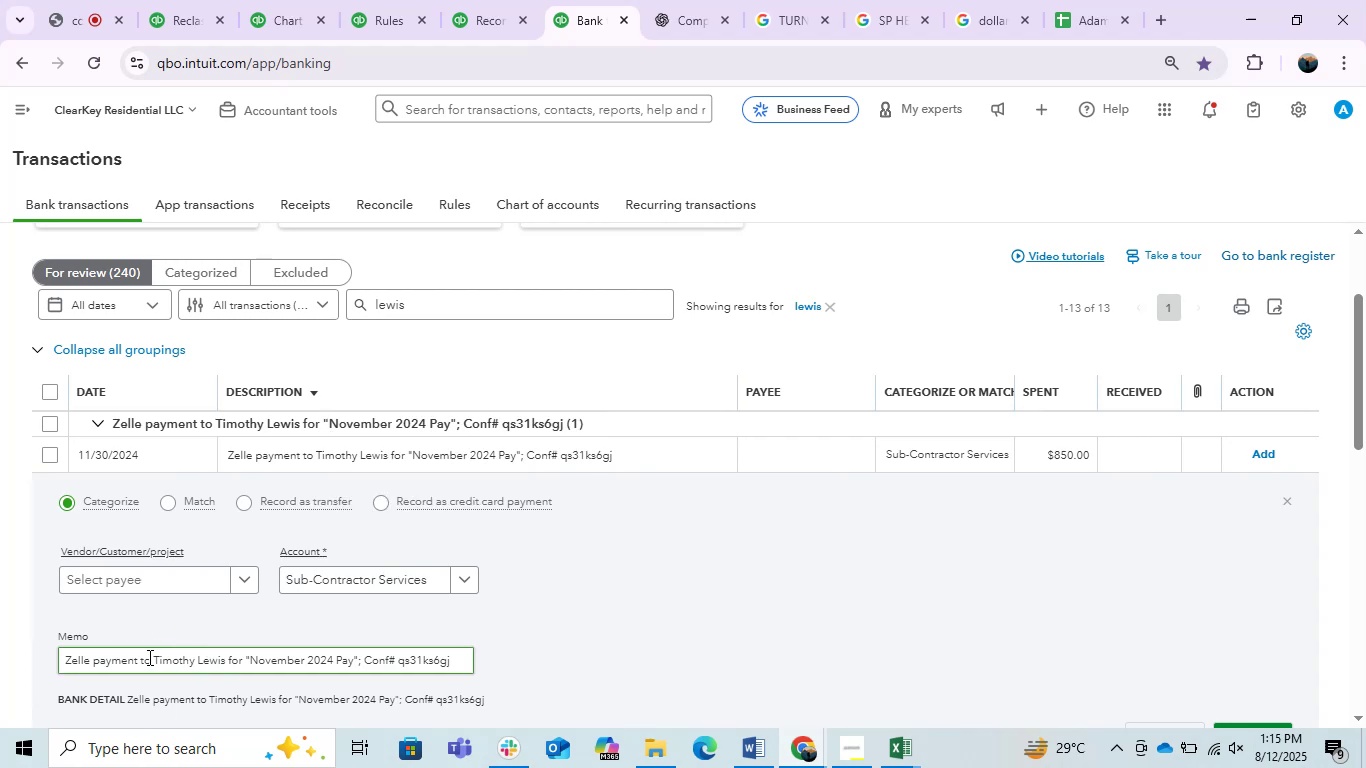 
left_click_drag(start_coordinate=[156, 657], to_coordinate=[226, 664])
 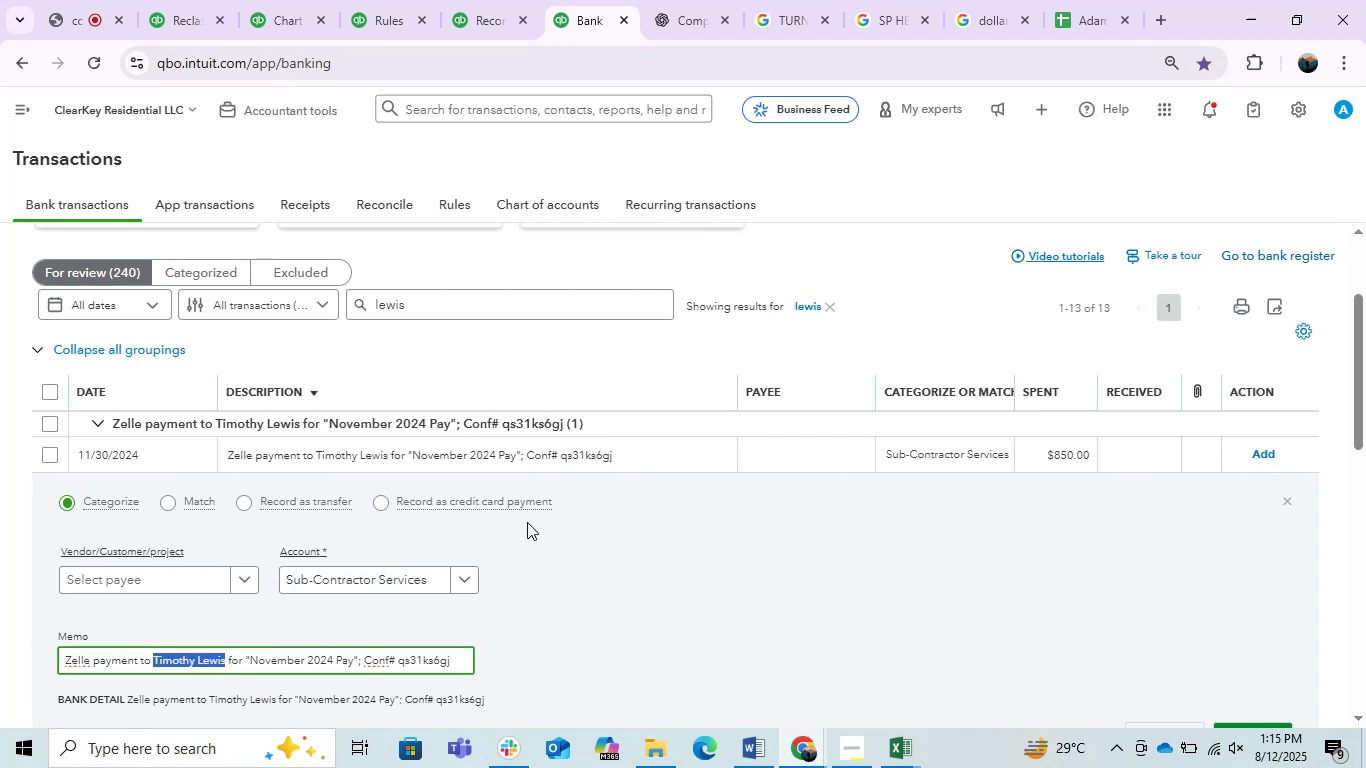 
key(Control+C)
 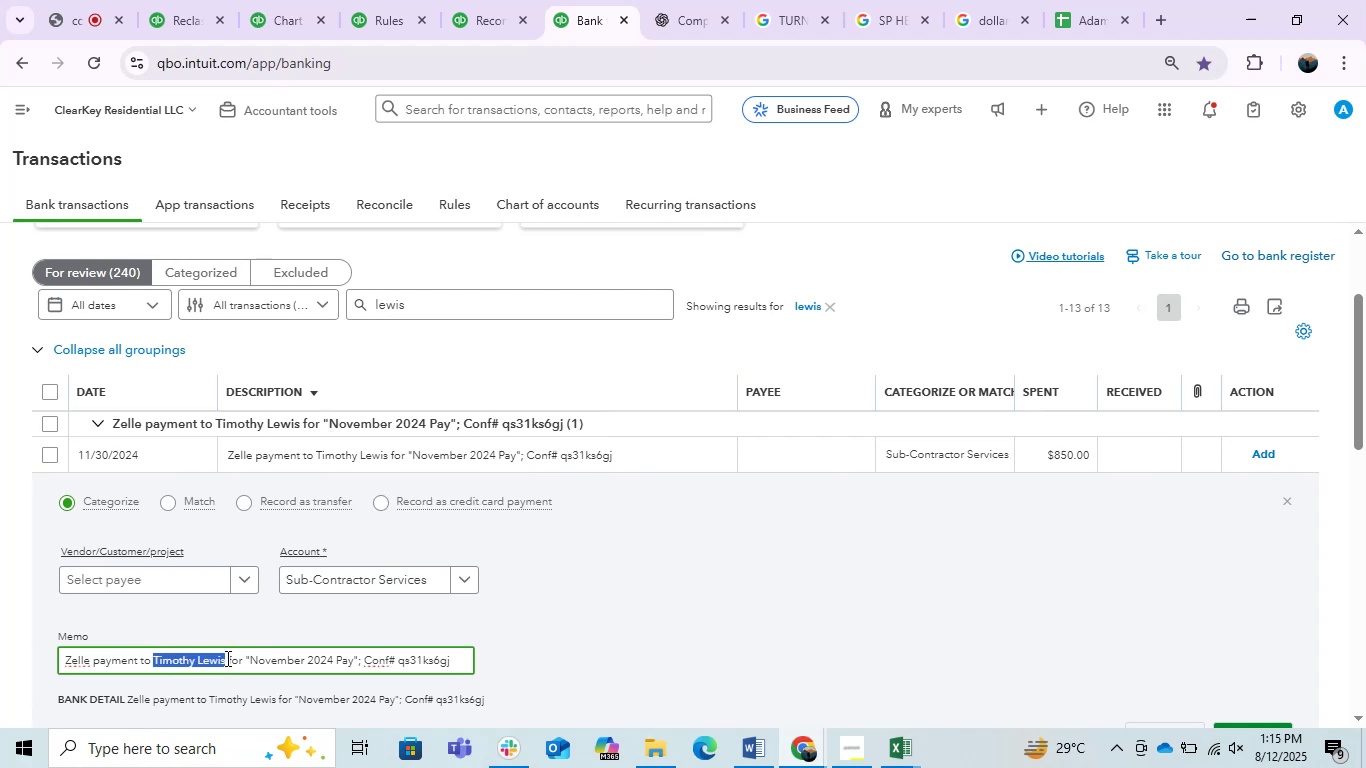 
key(Control+C)
 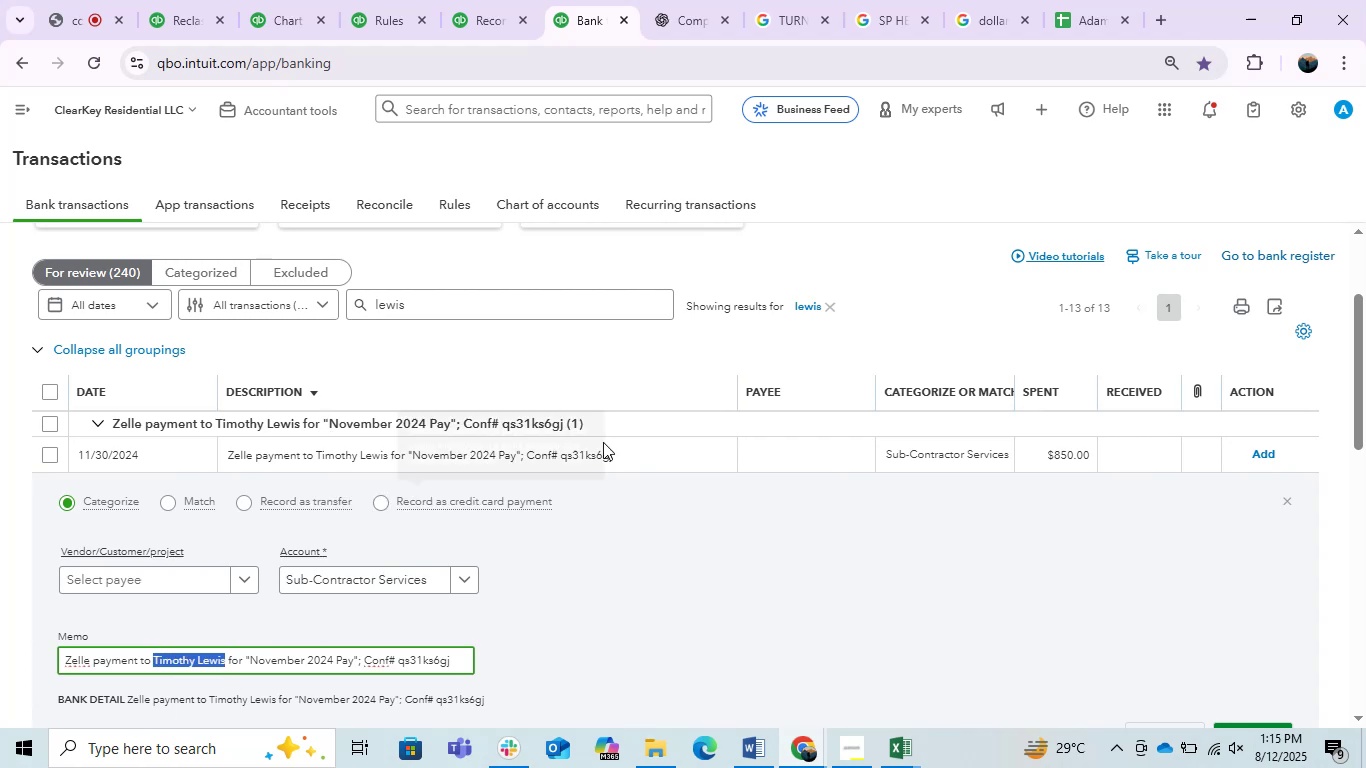 
key(Control+C)
 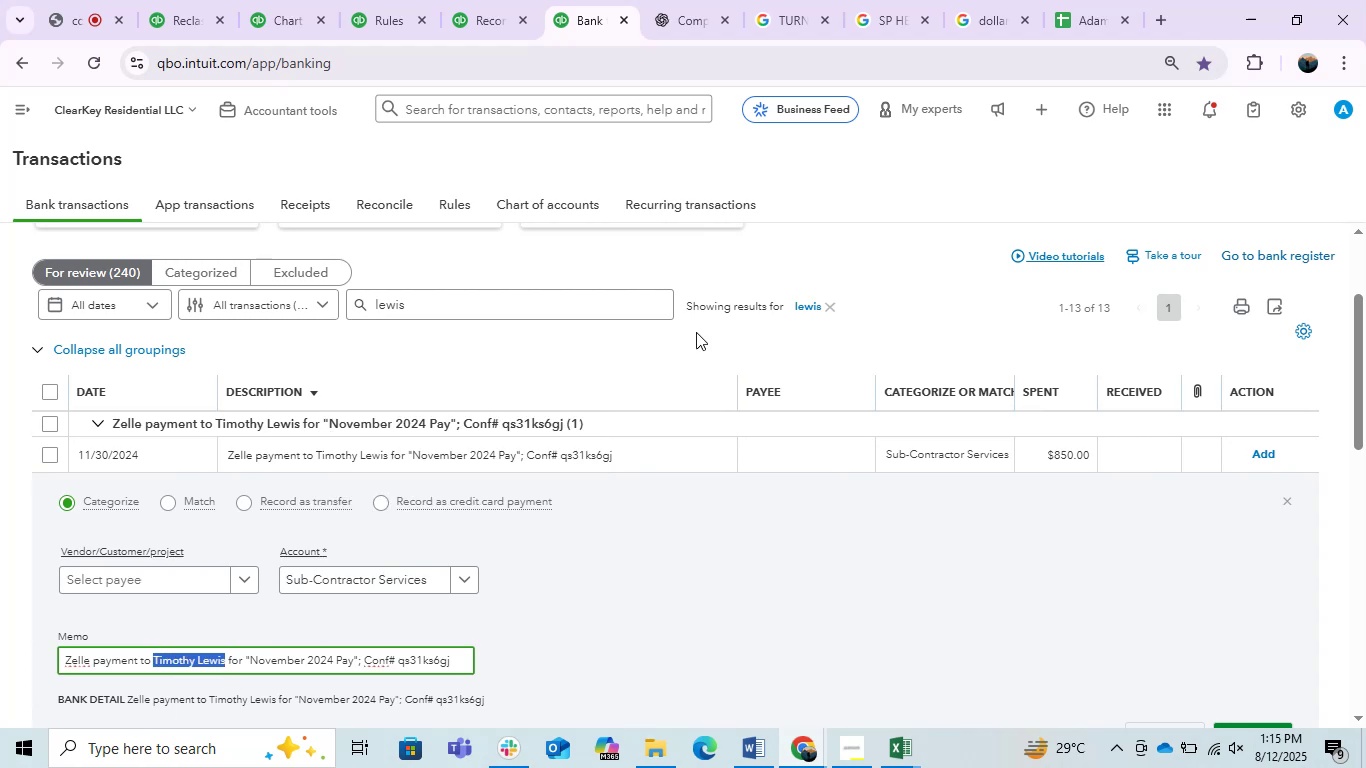 
key(Control+C)
 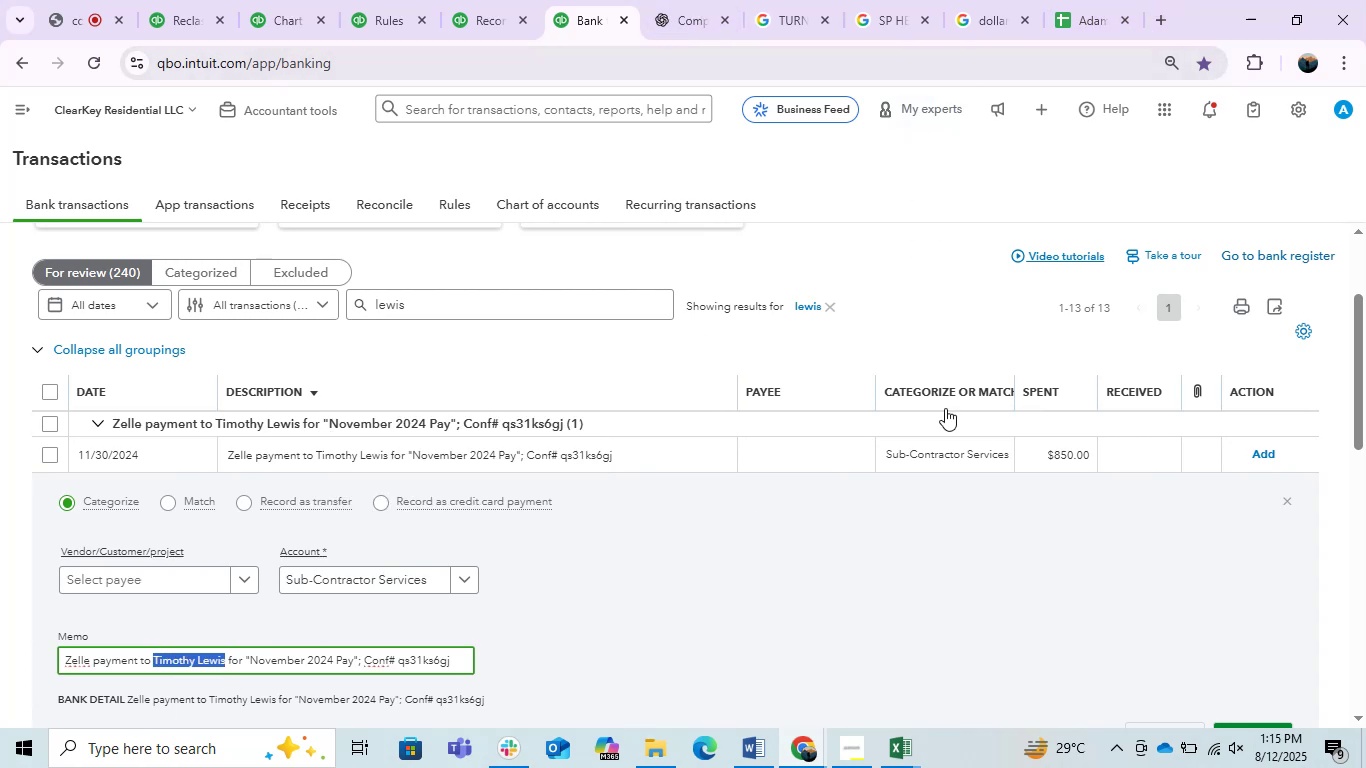 
key(Control+C)
 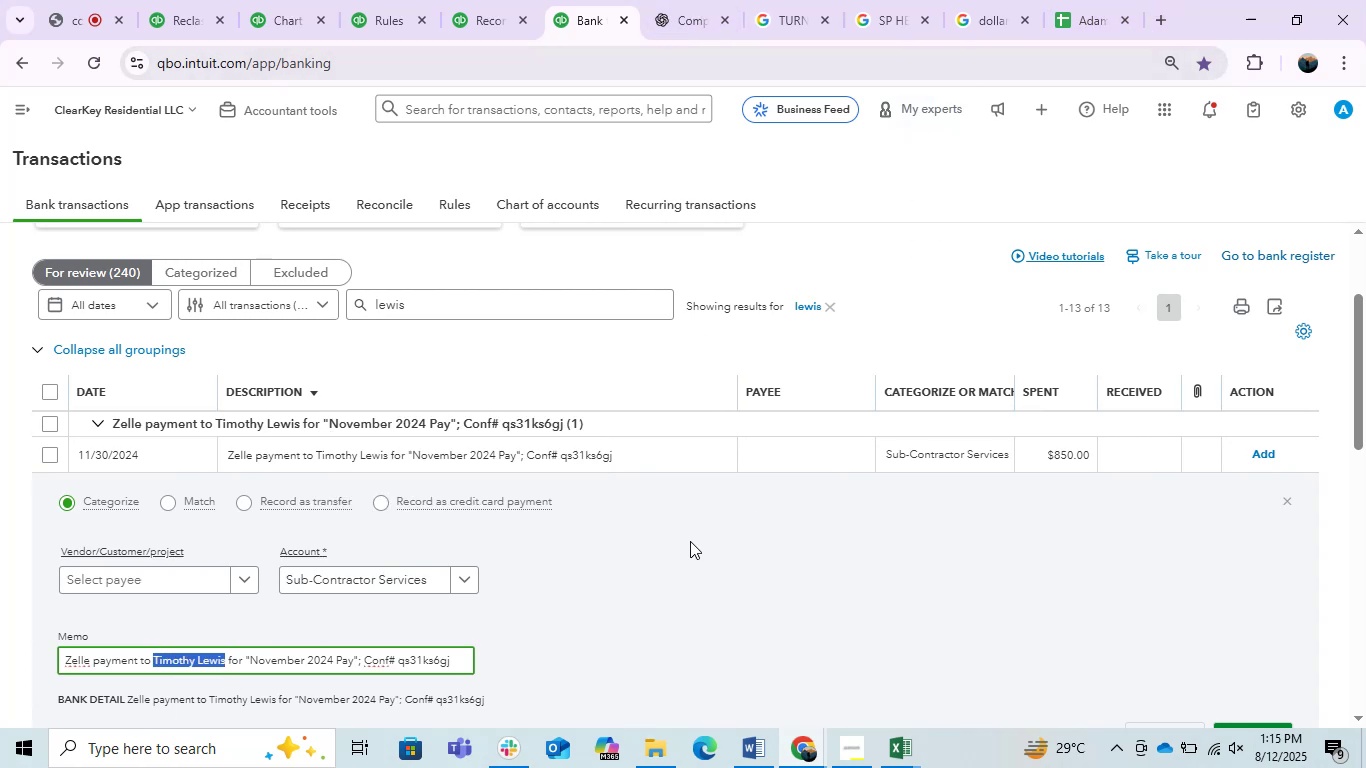 
key(Control+C)
 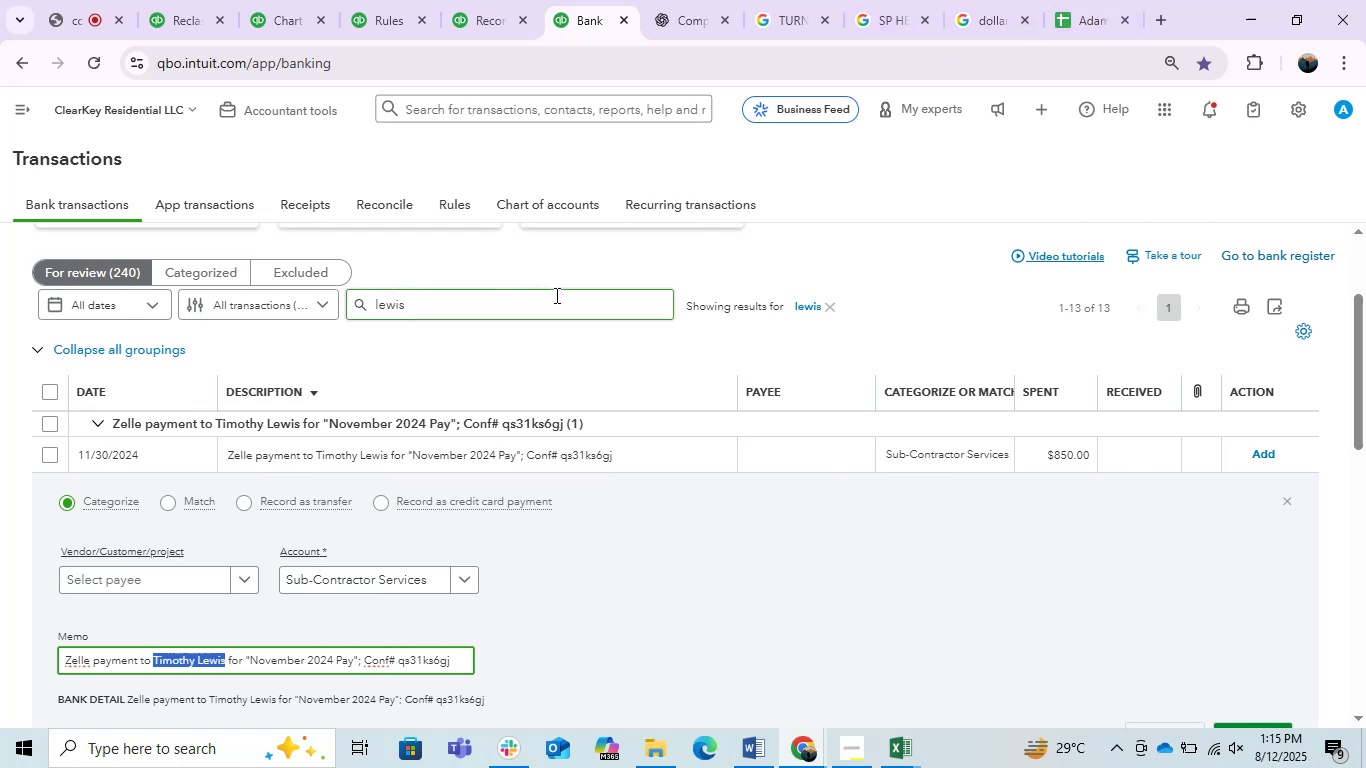 
wait(10.56)
 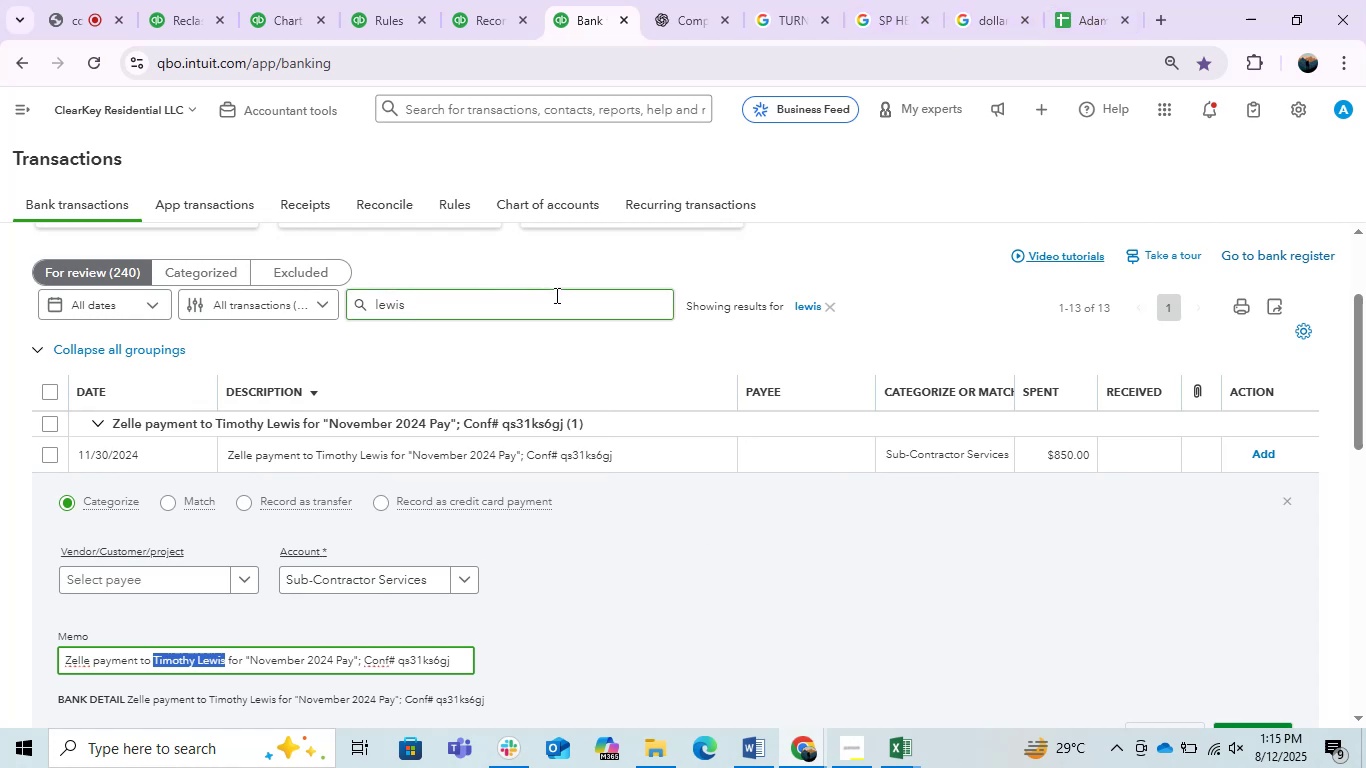 
mouse_move([474, 589])
 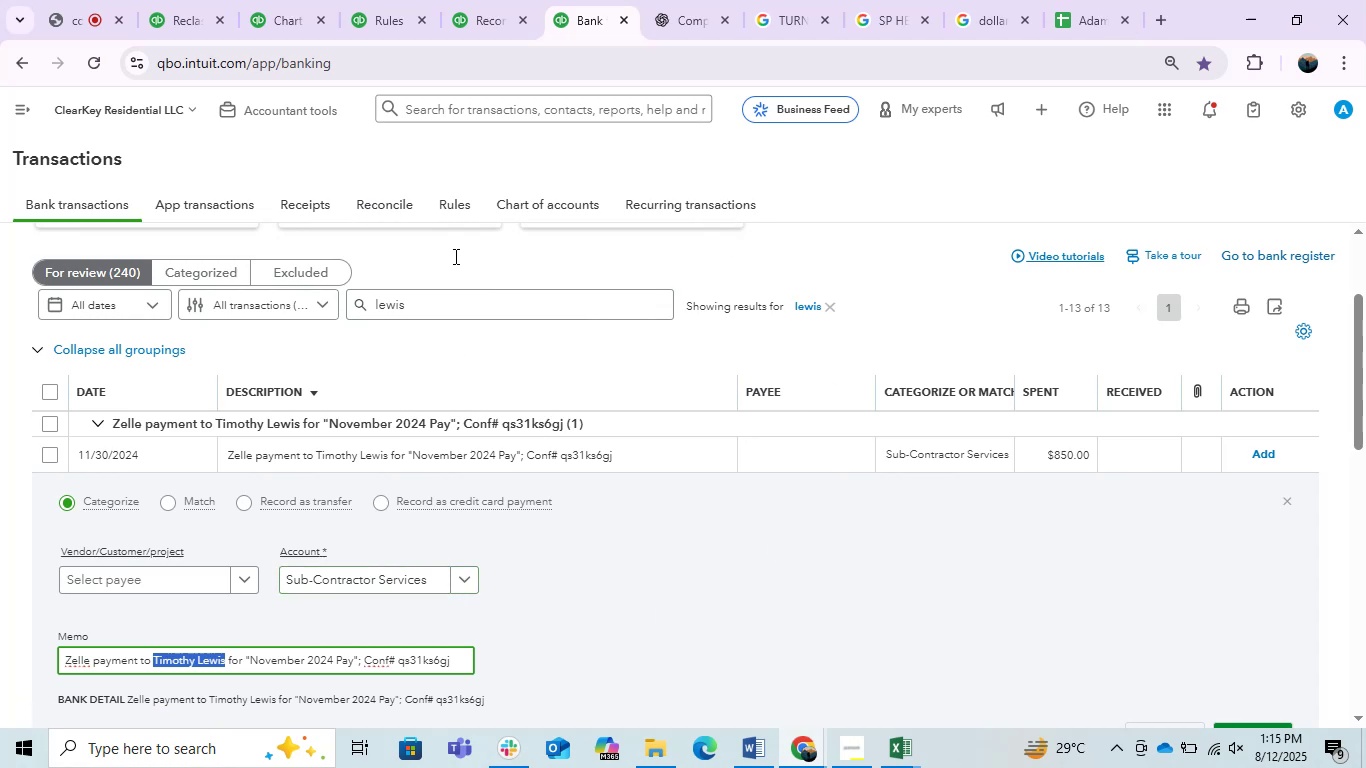 
left_click([279, 0])
 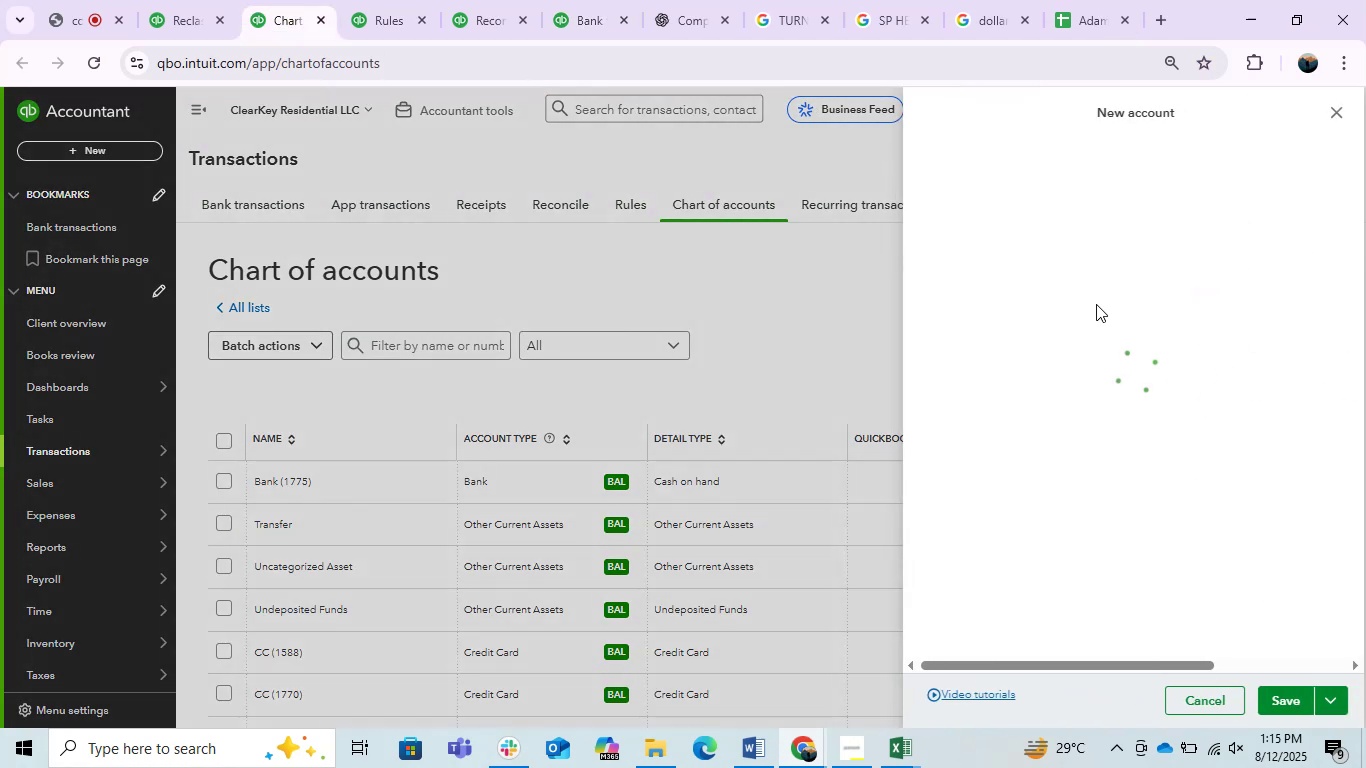 
left_click([1040, 183])
 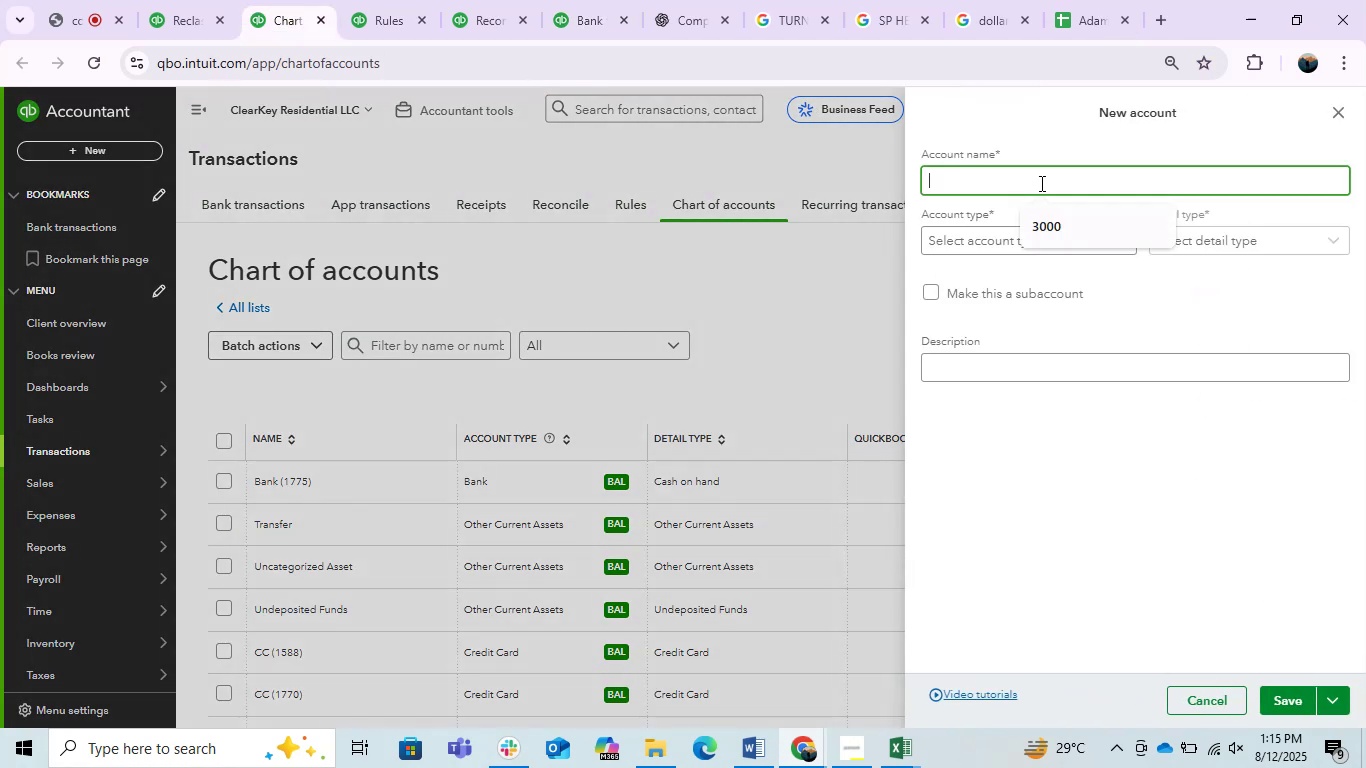 
key(Control+ControlLeft)
 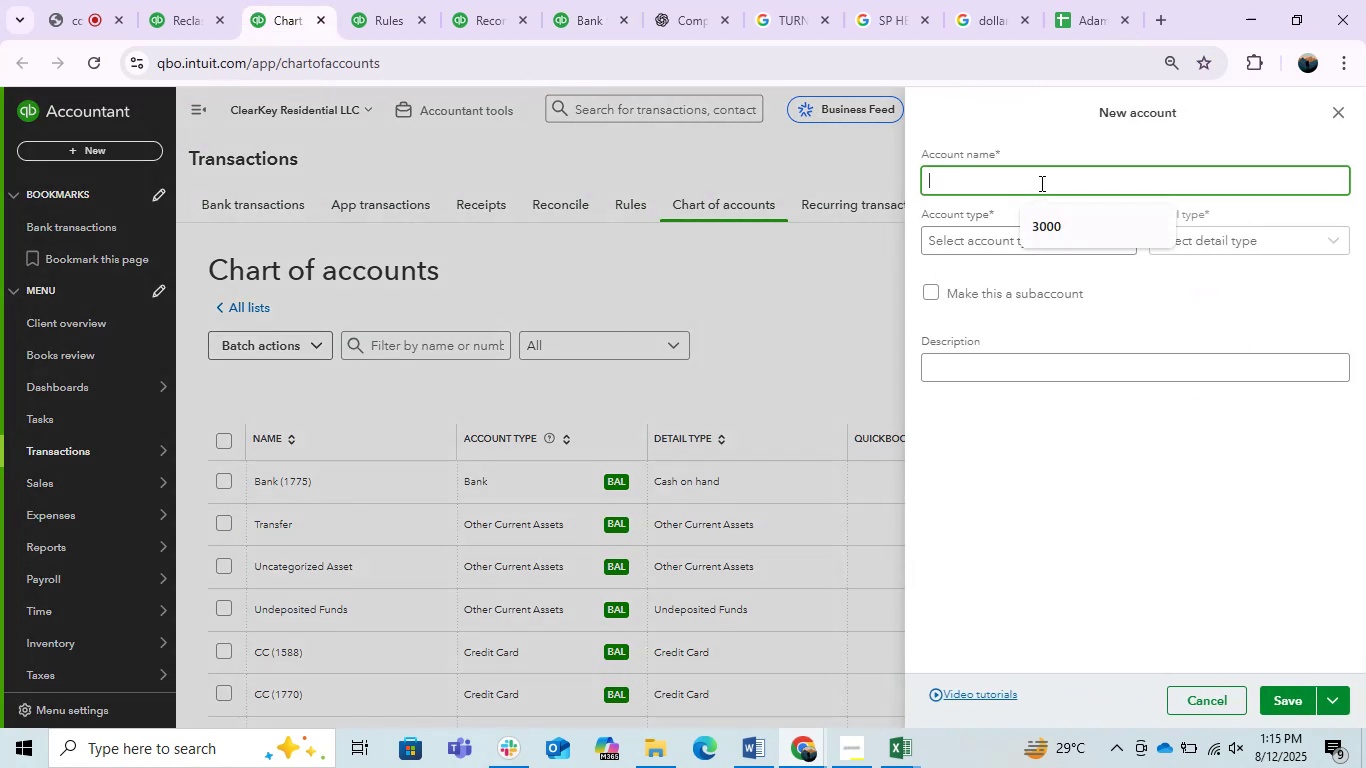 
key(Control+V)
 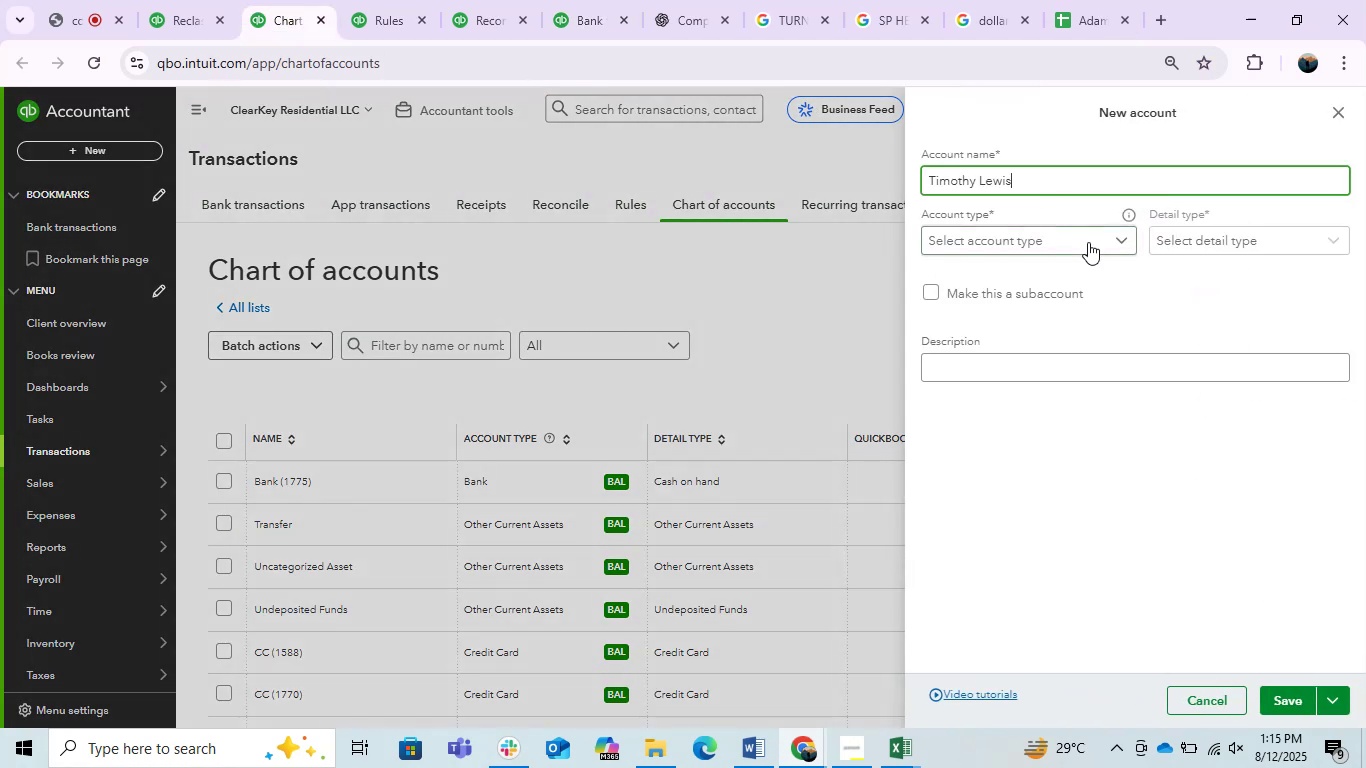 
left_click([1085, 244])
 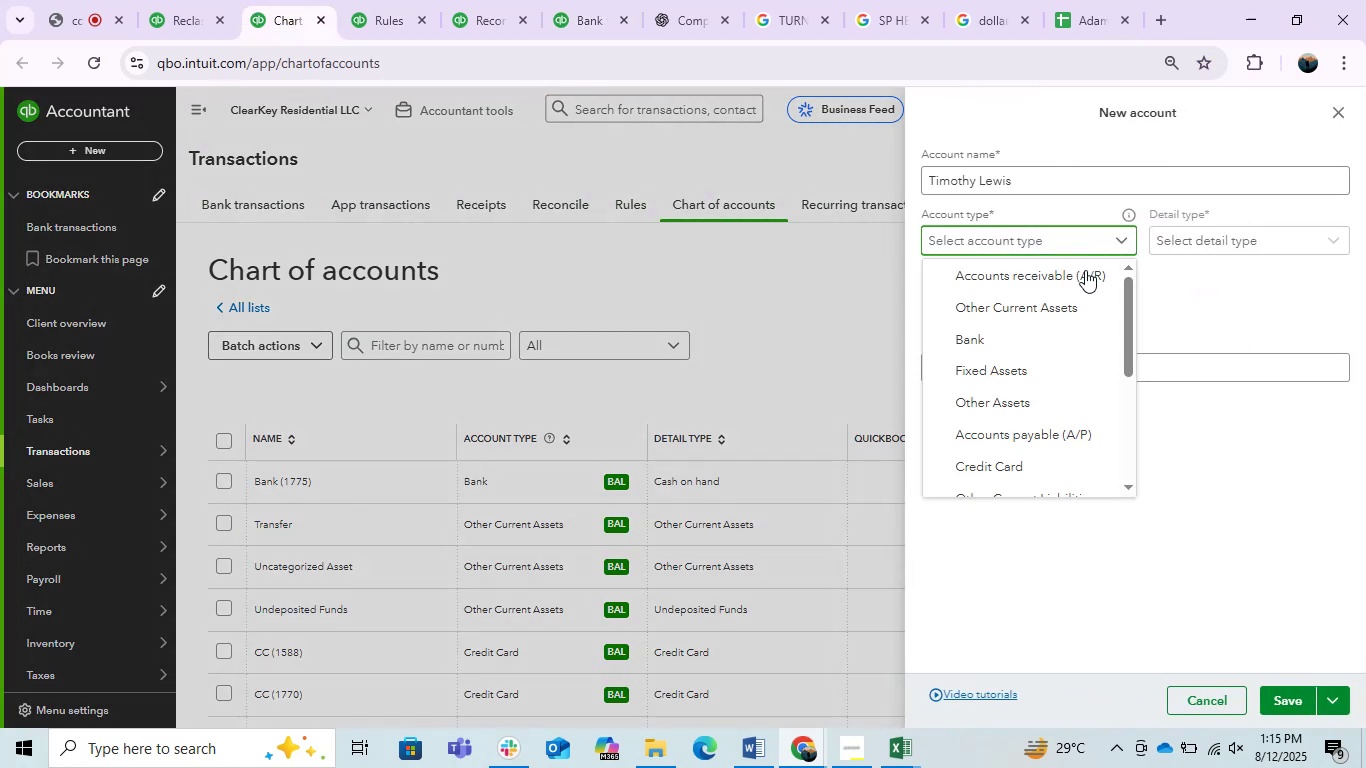 
scroll: coordinate [1090, 386], scroll_direction: down, amount: 6.0
 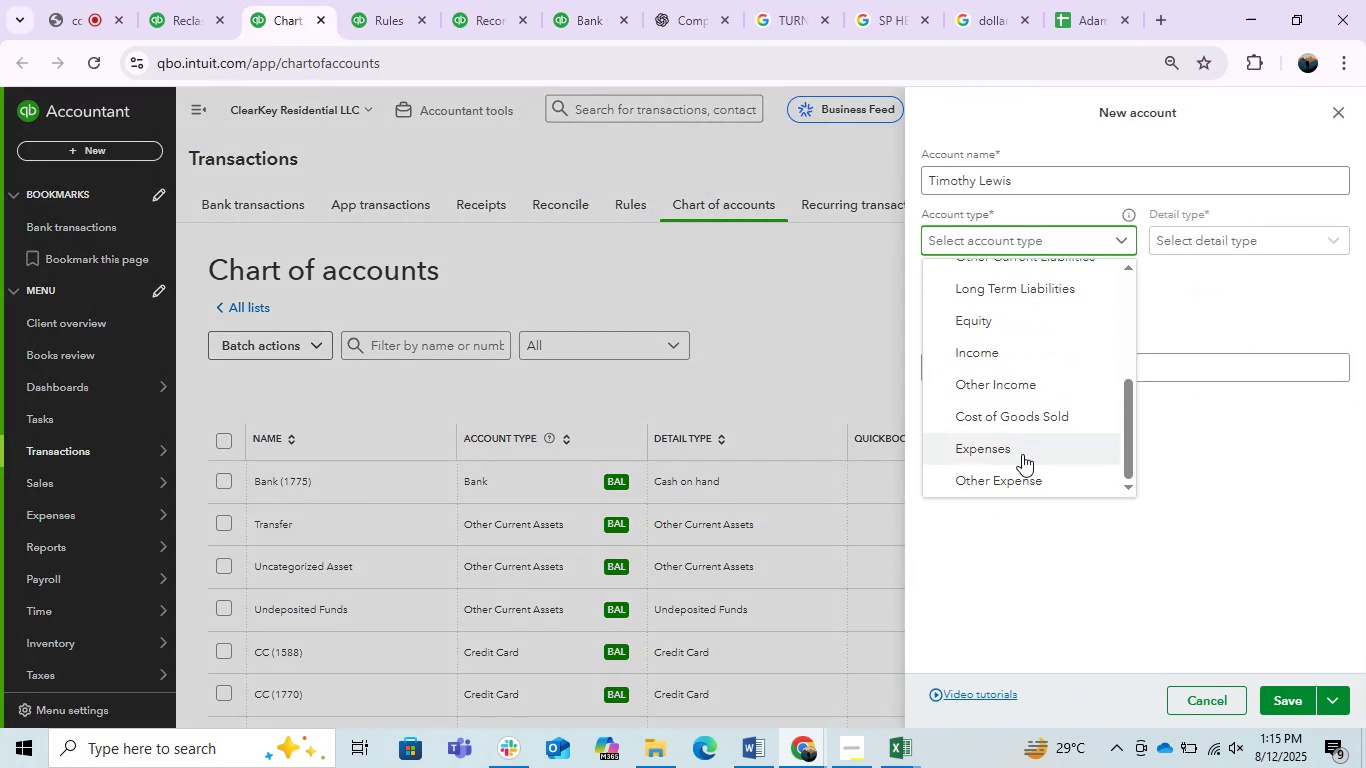 
left_click([1021, 455])
 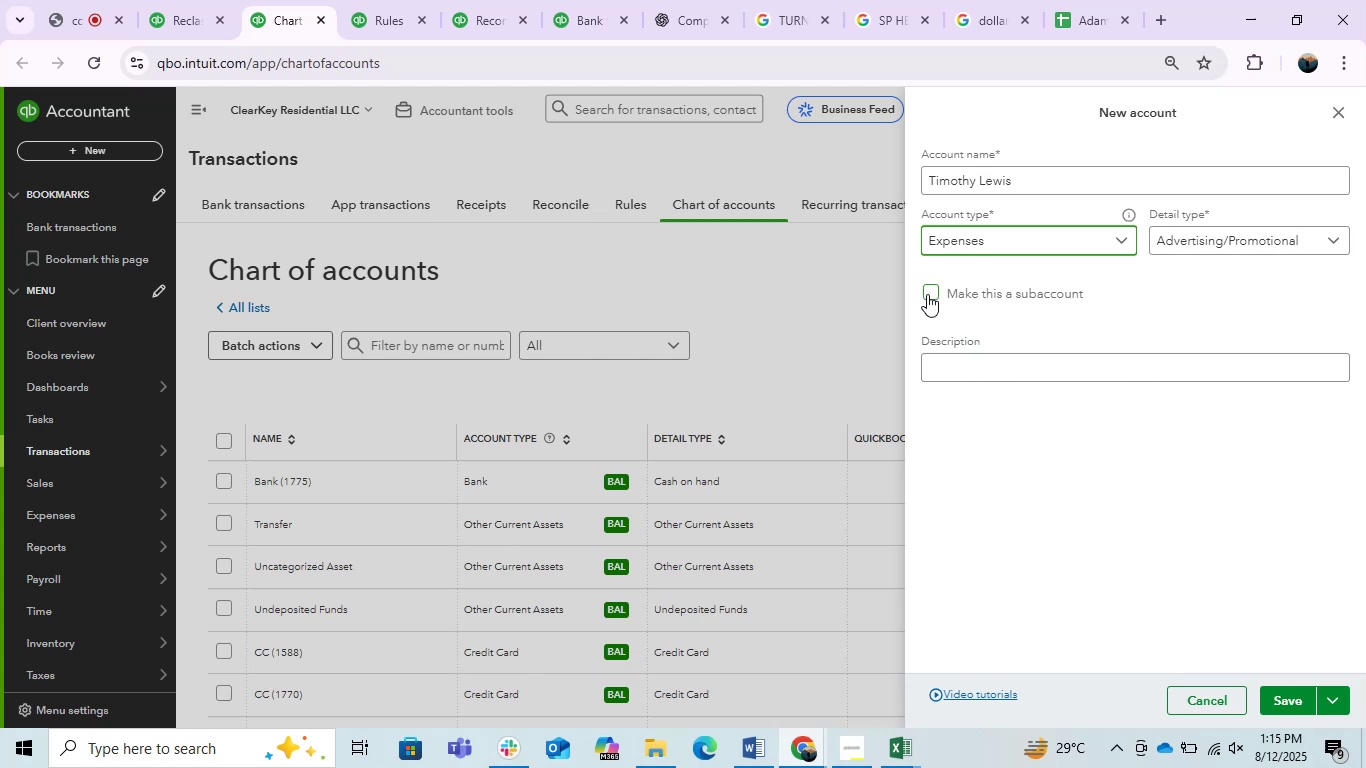 
left_click([922, 289])
 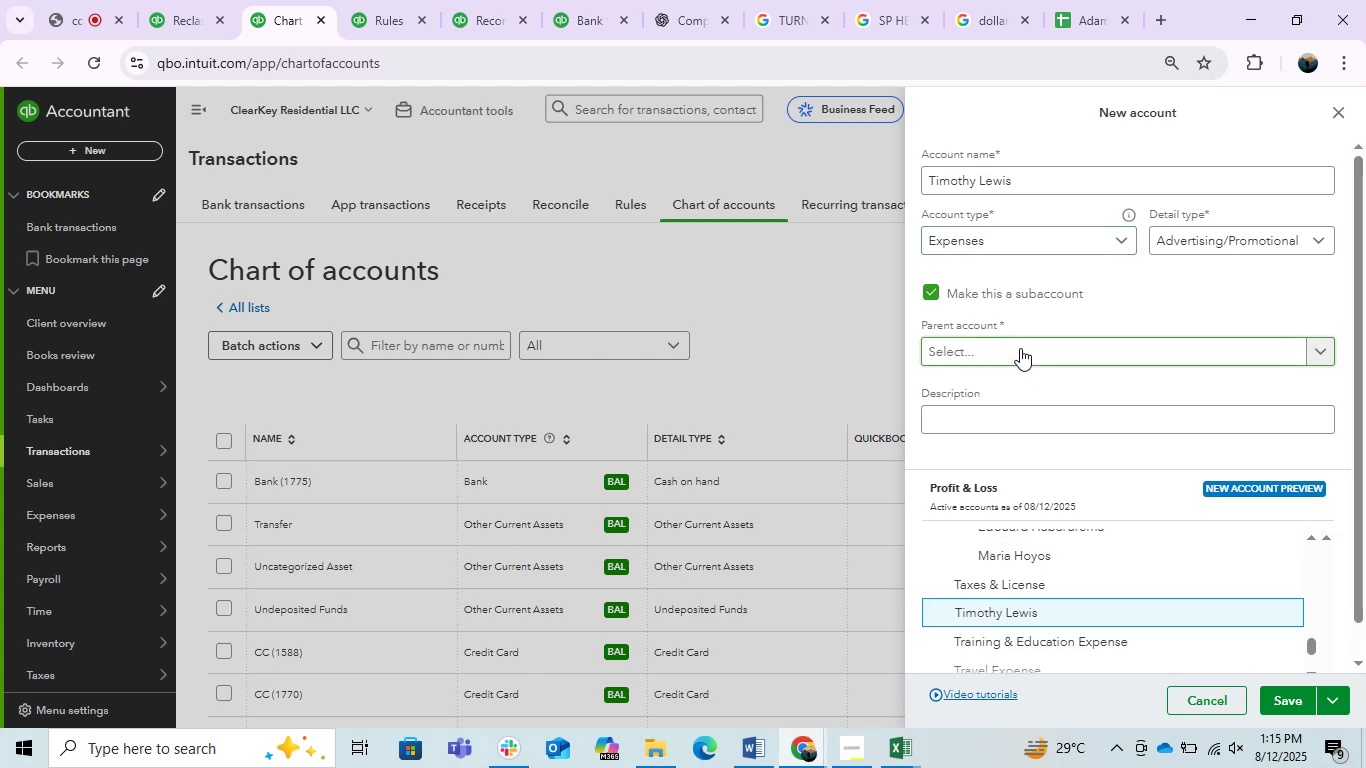 
left_click([1017, 341])
 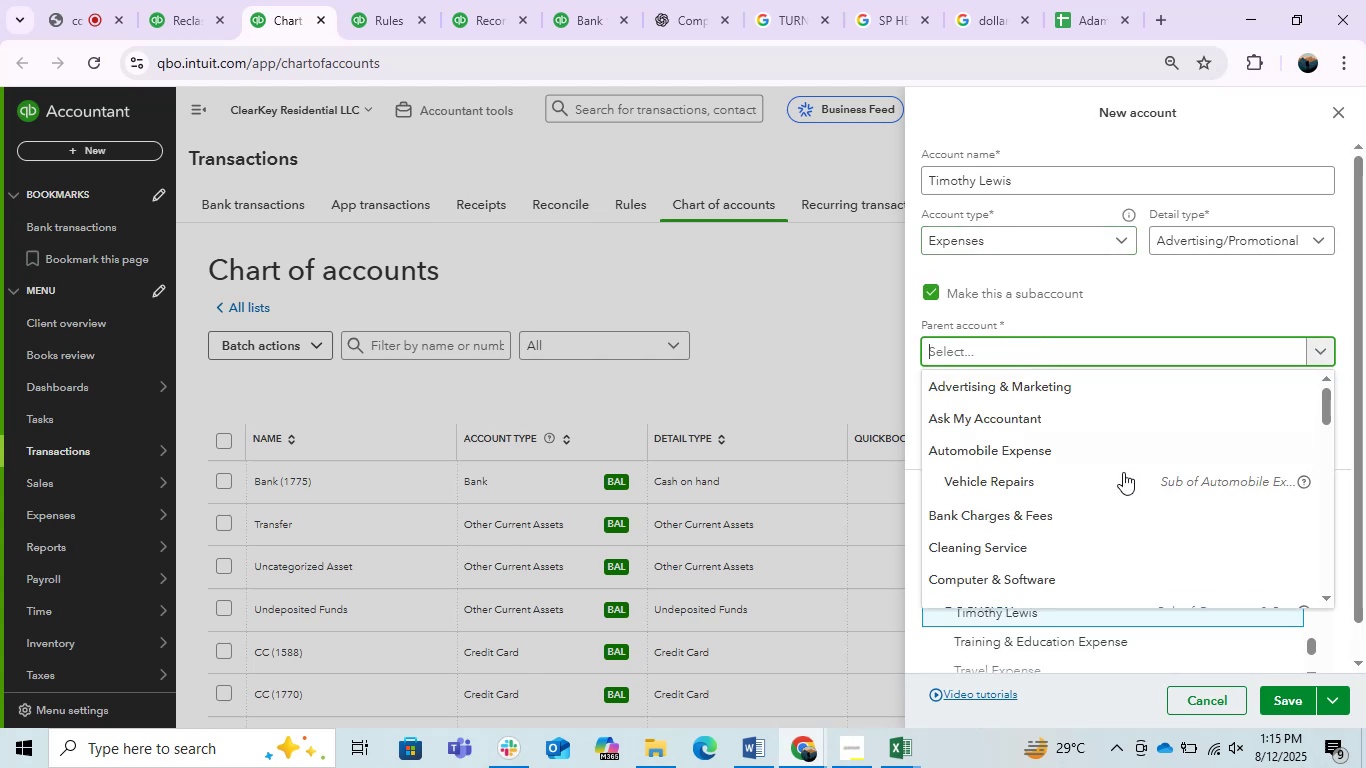 
scroll: coordinate [1123, 473], scroll_direction: down, amount: 3.0
 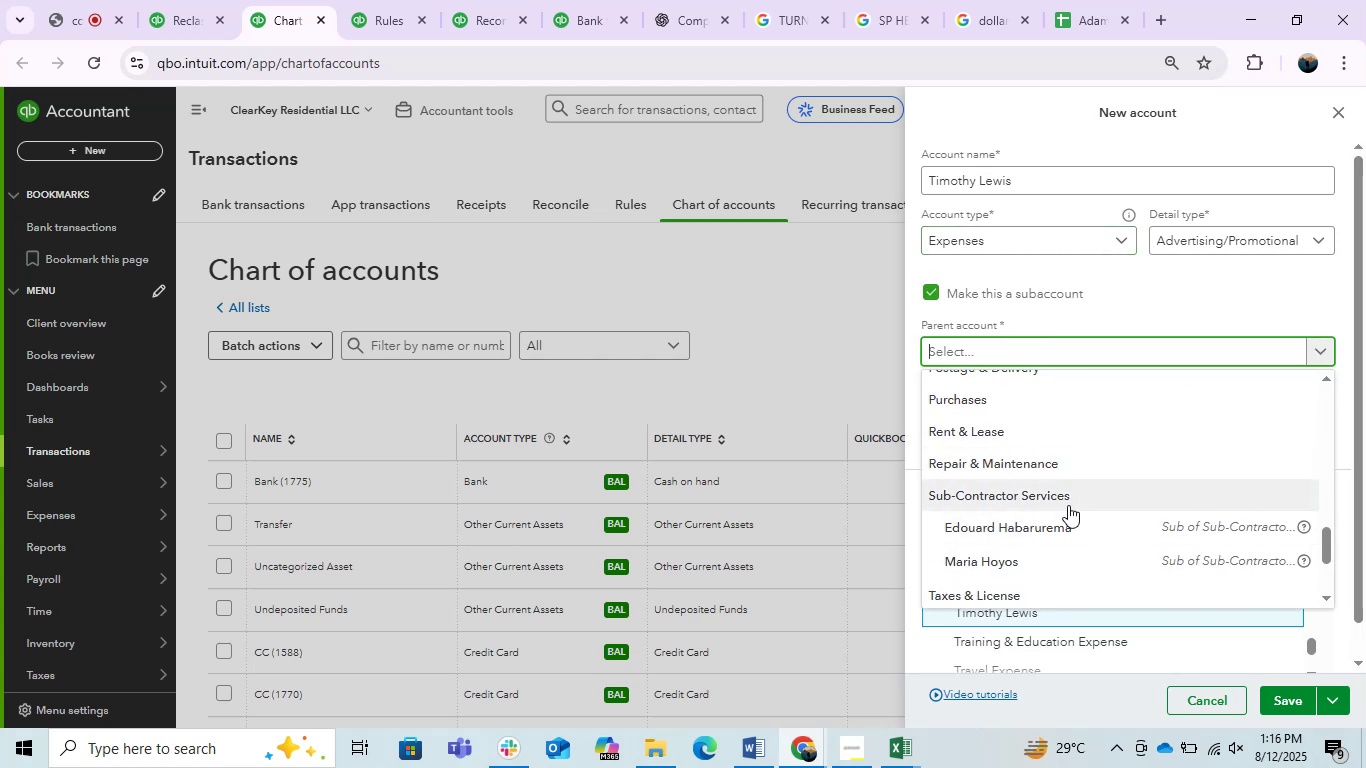 
wait(6.53)
 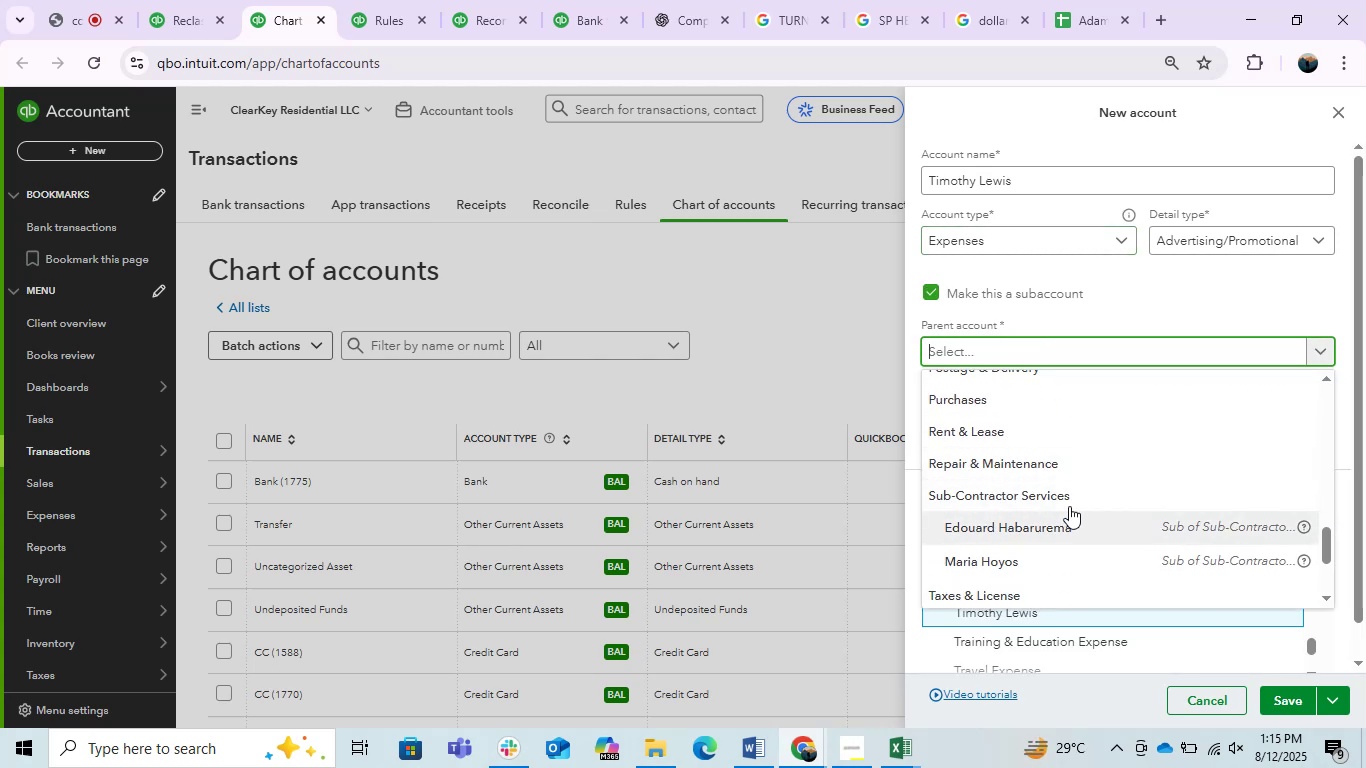 
left_click([1069, 505])
 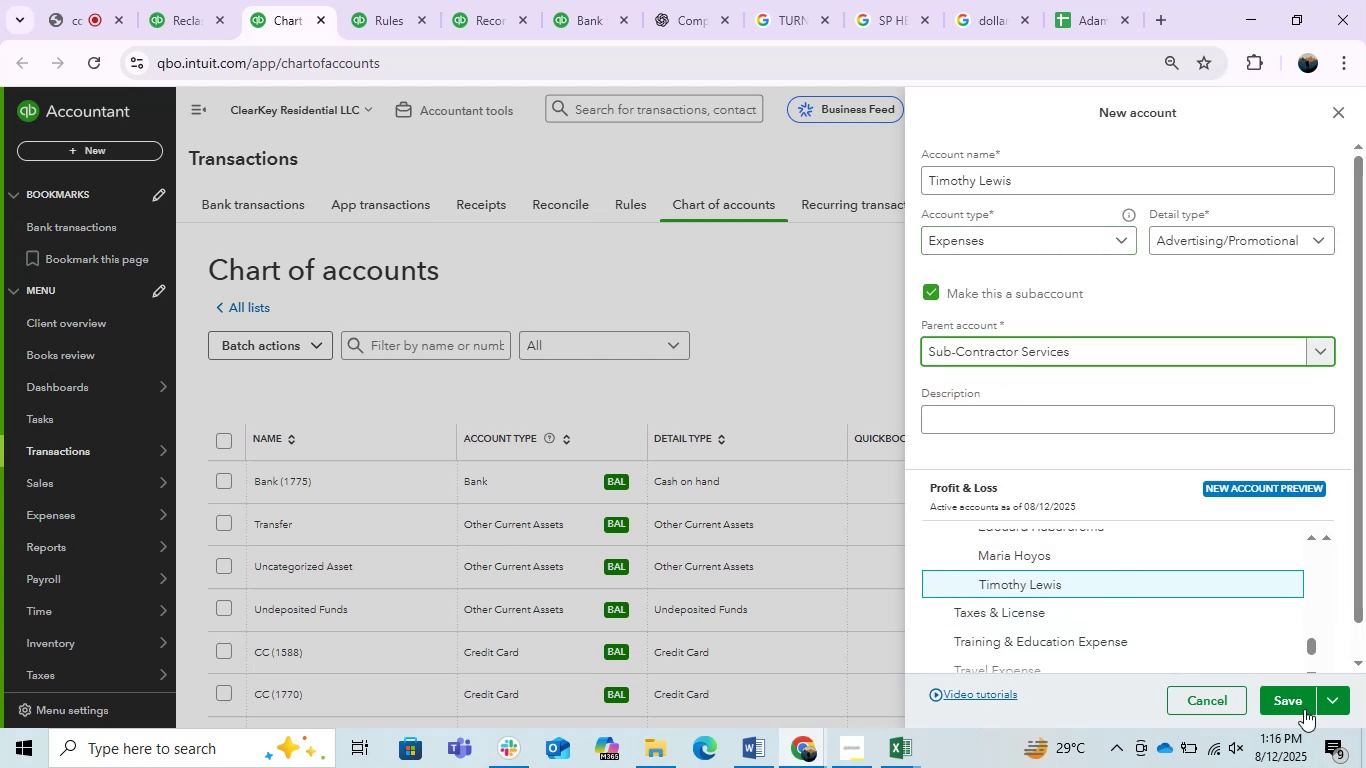 
left_click([1282, 690])
 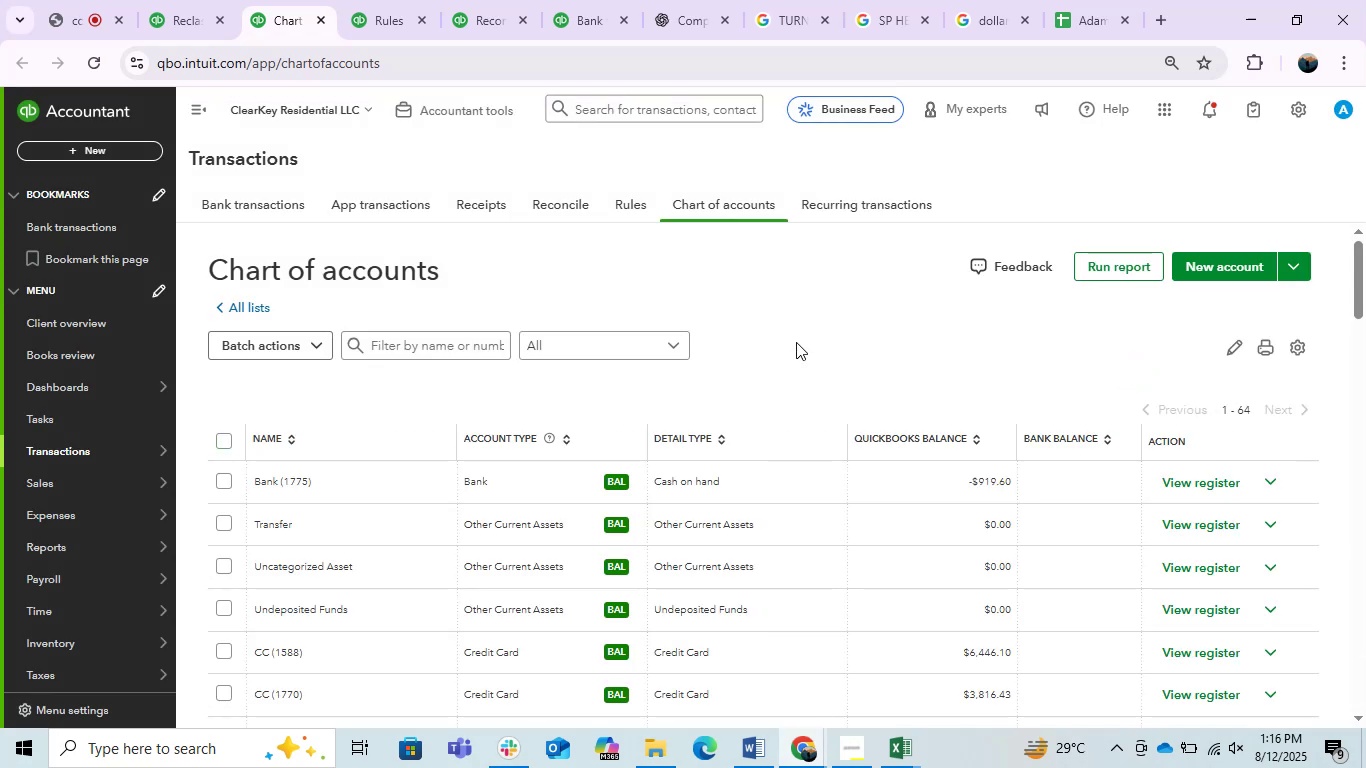 
wait(11.3)
 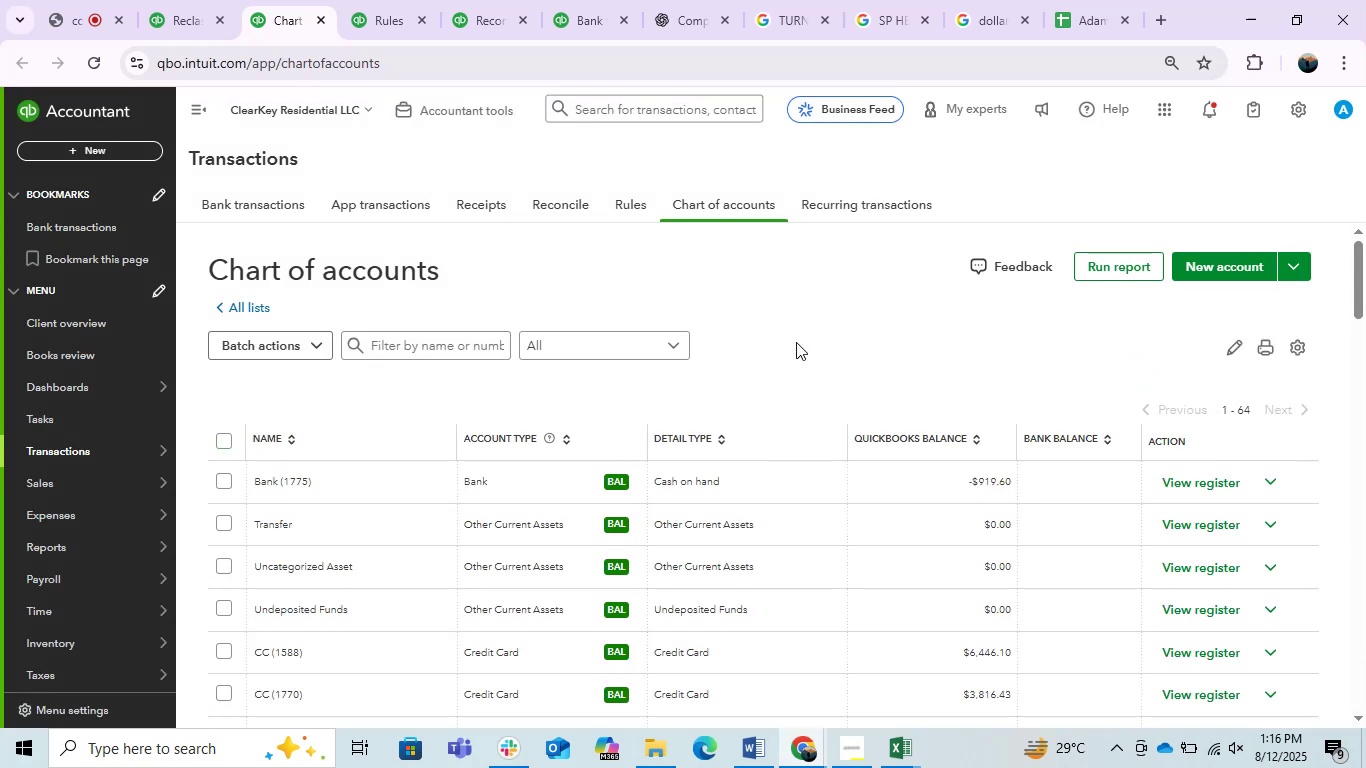 
left_click([176, 0])
 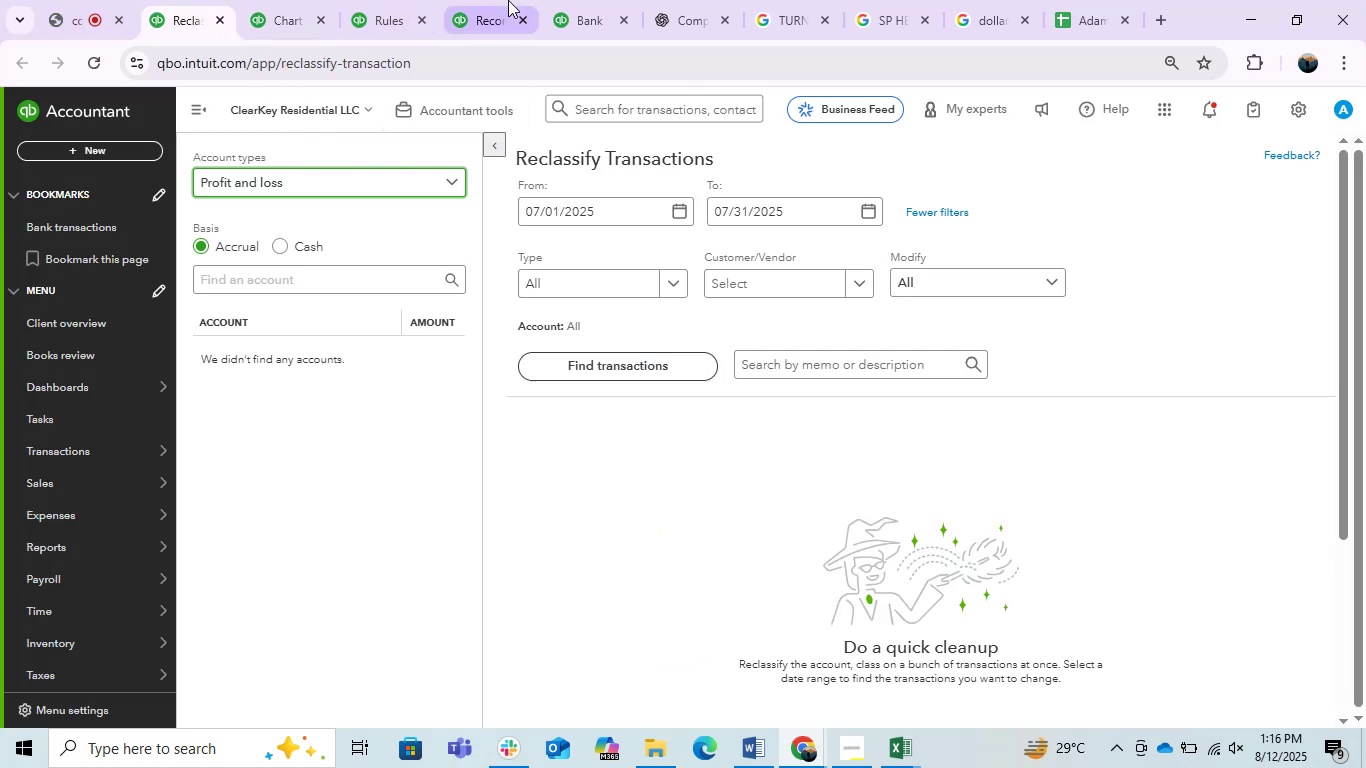 
left_click([579, 2])
 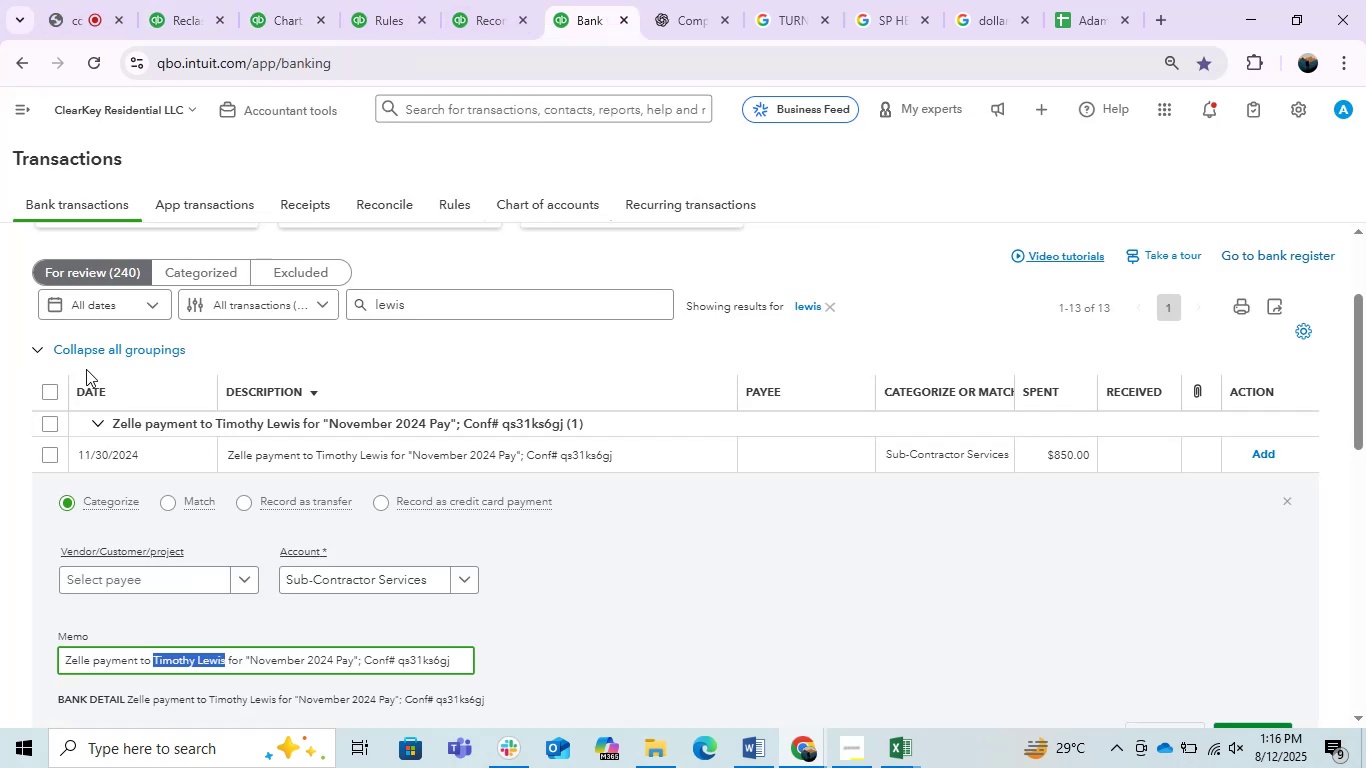 
left_click([52, 383])
 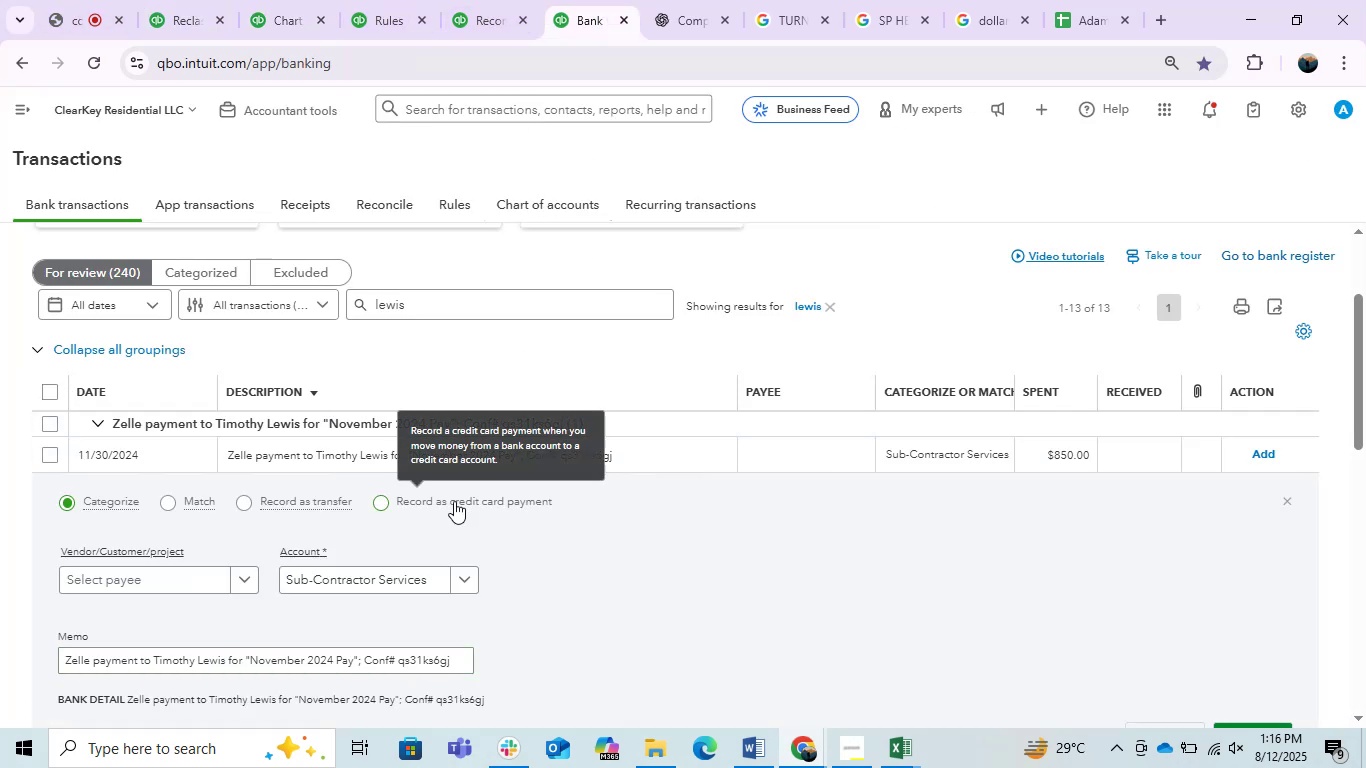 
wait(5.06)
 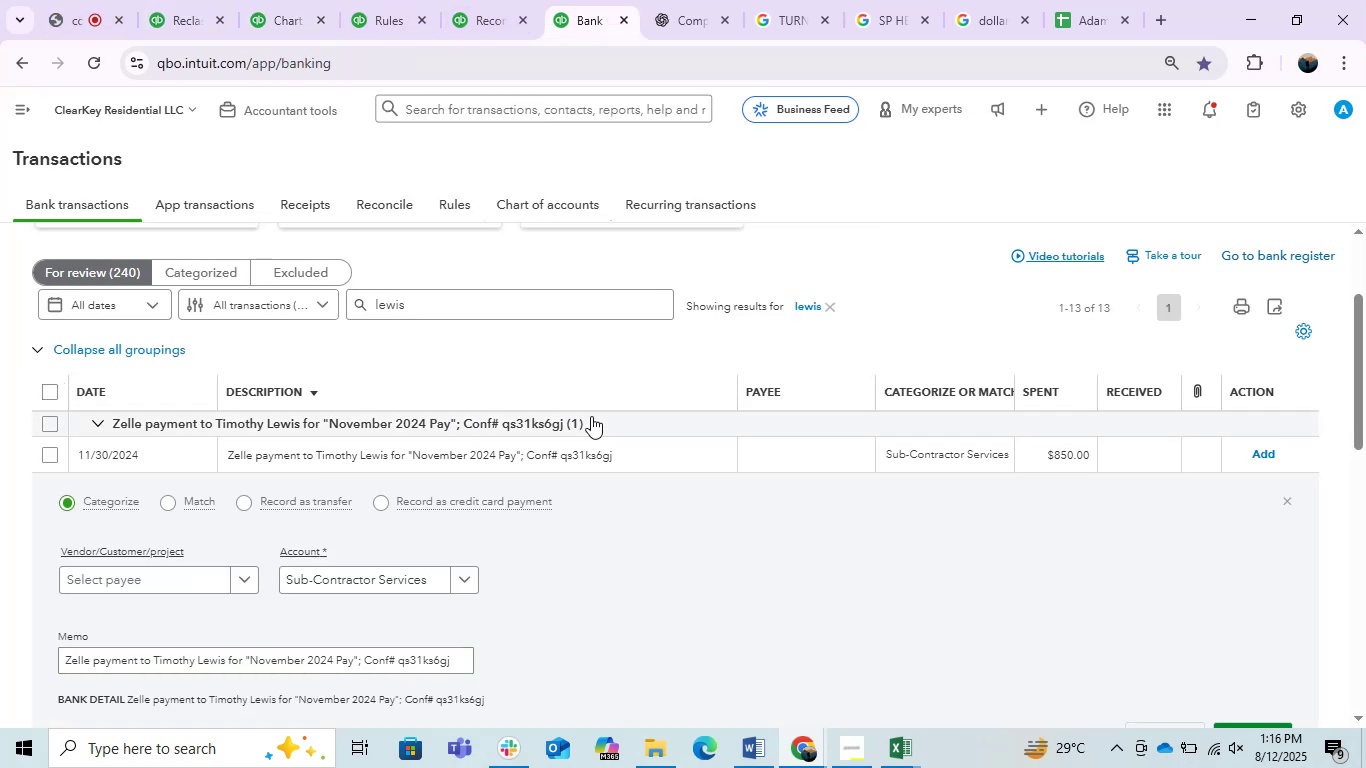 
left_click([49, 393])
 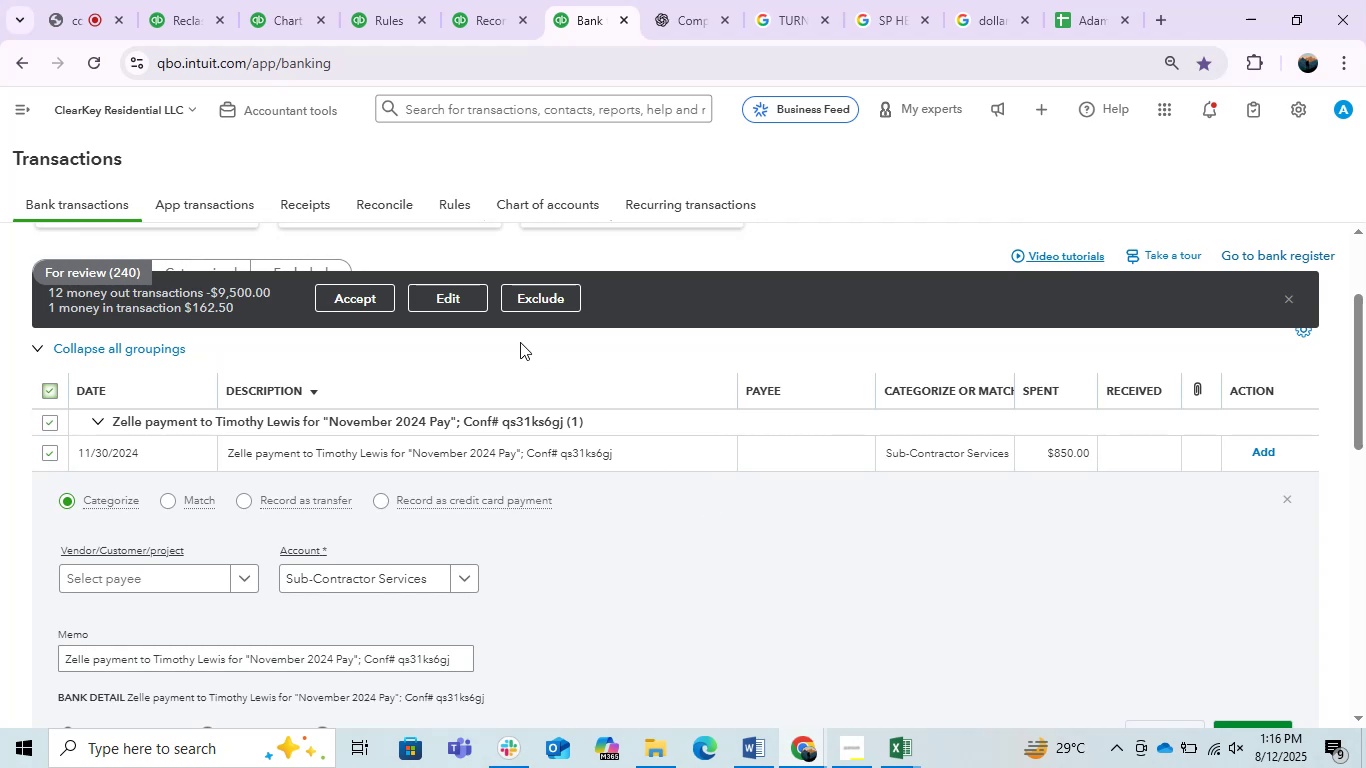 
left_click([461, 309])
 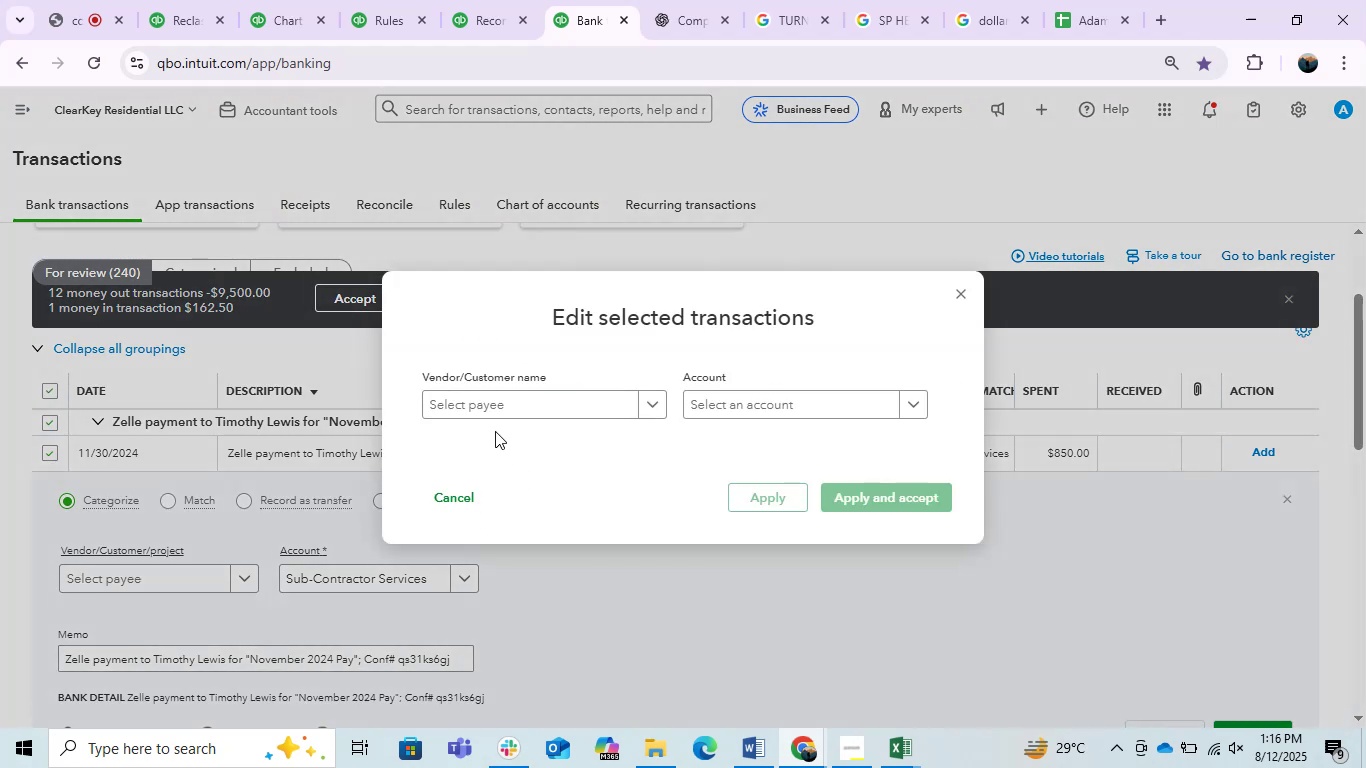 
left_click([496, 407])
 